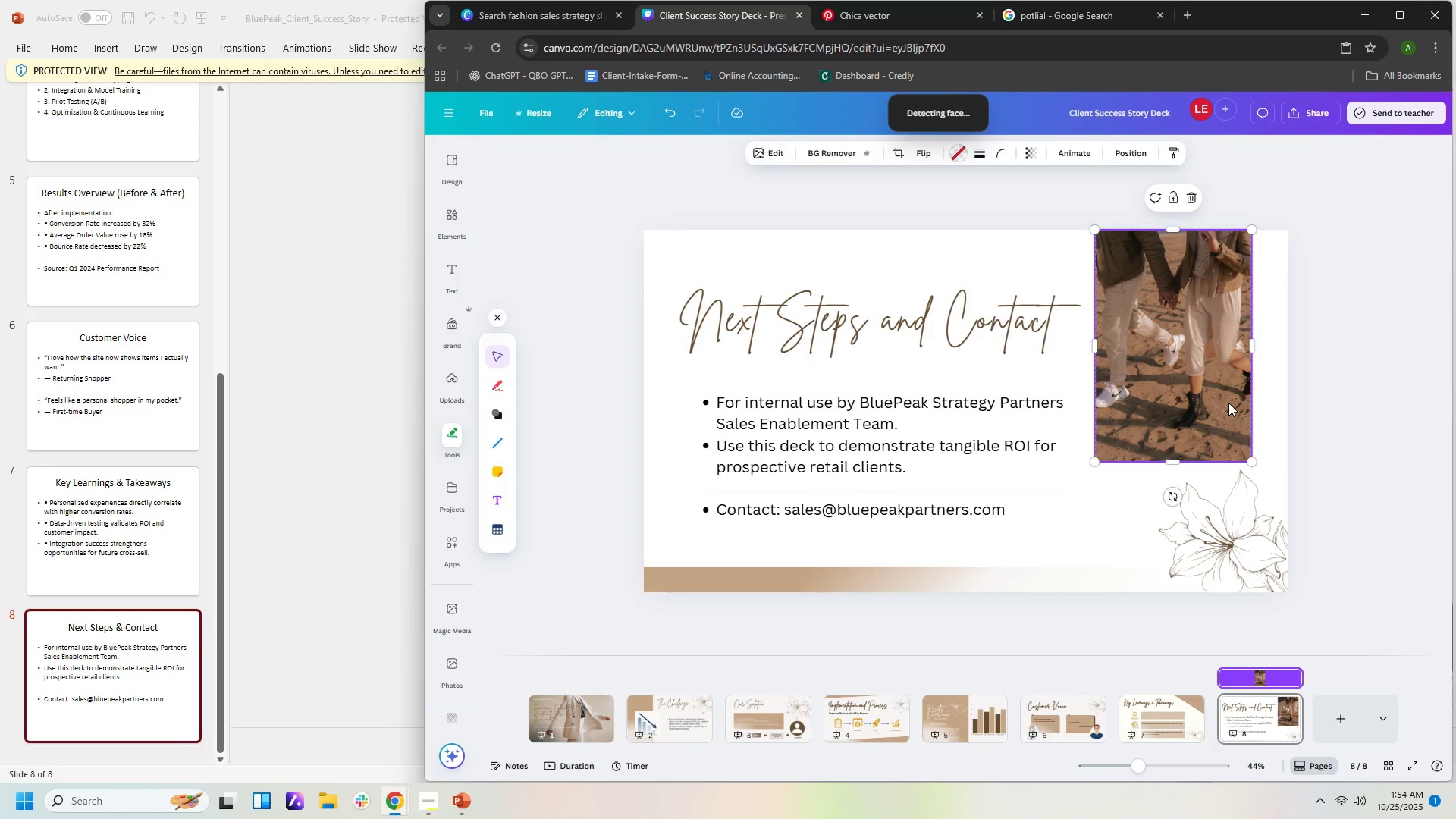 
key(ArrowRight)
 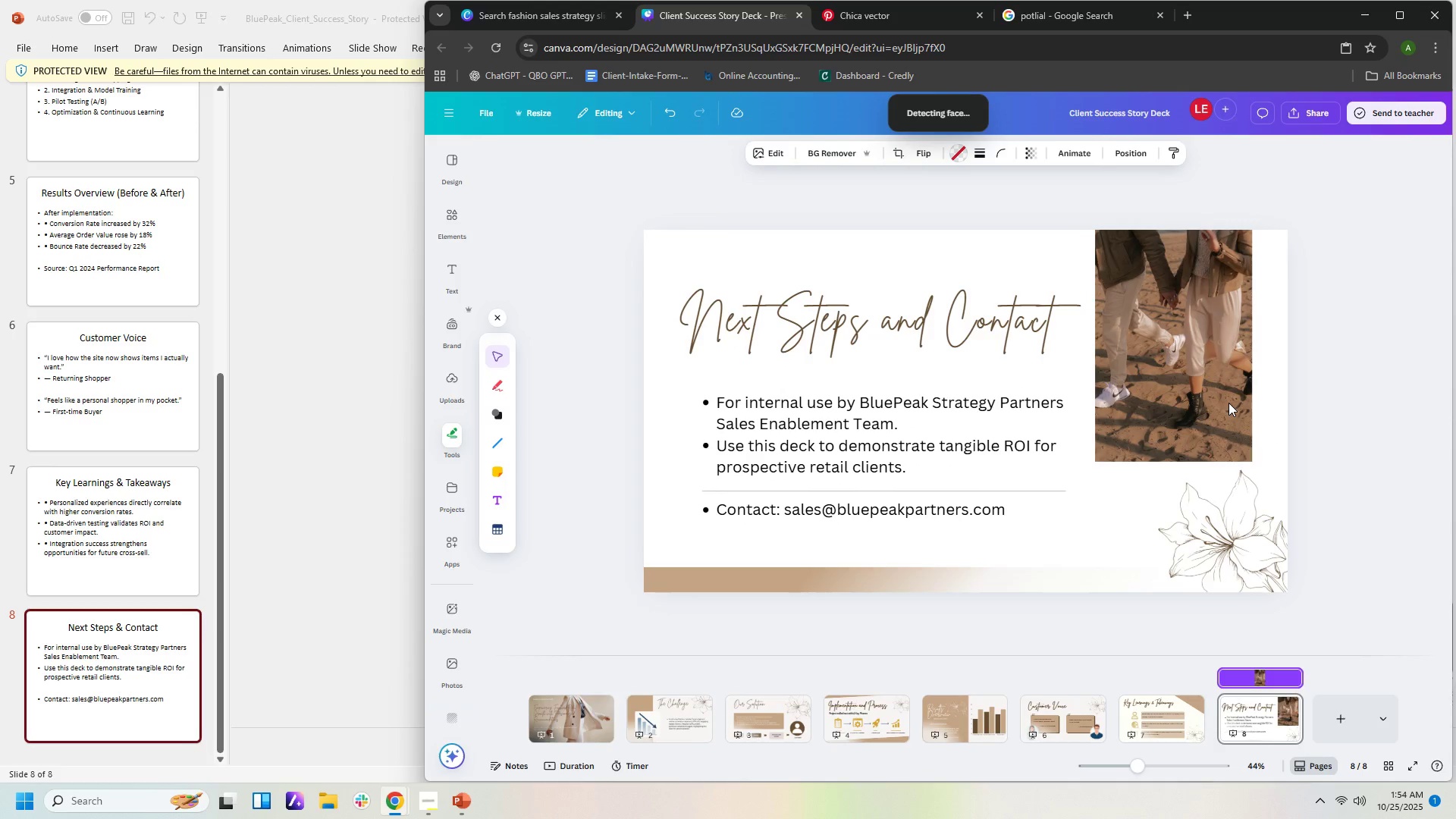 
key(ArrowRight)
 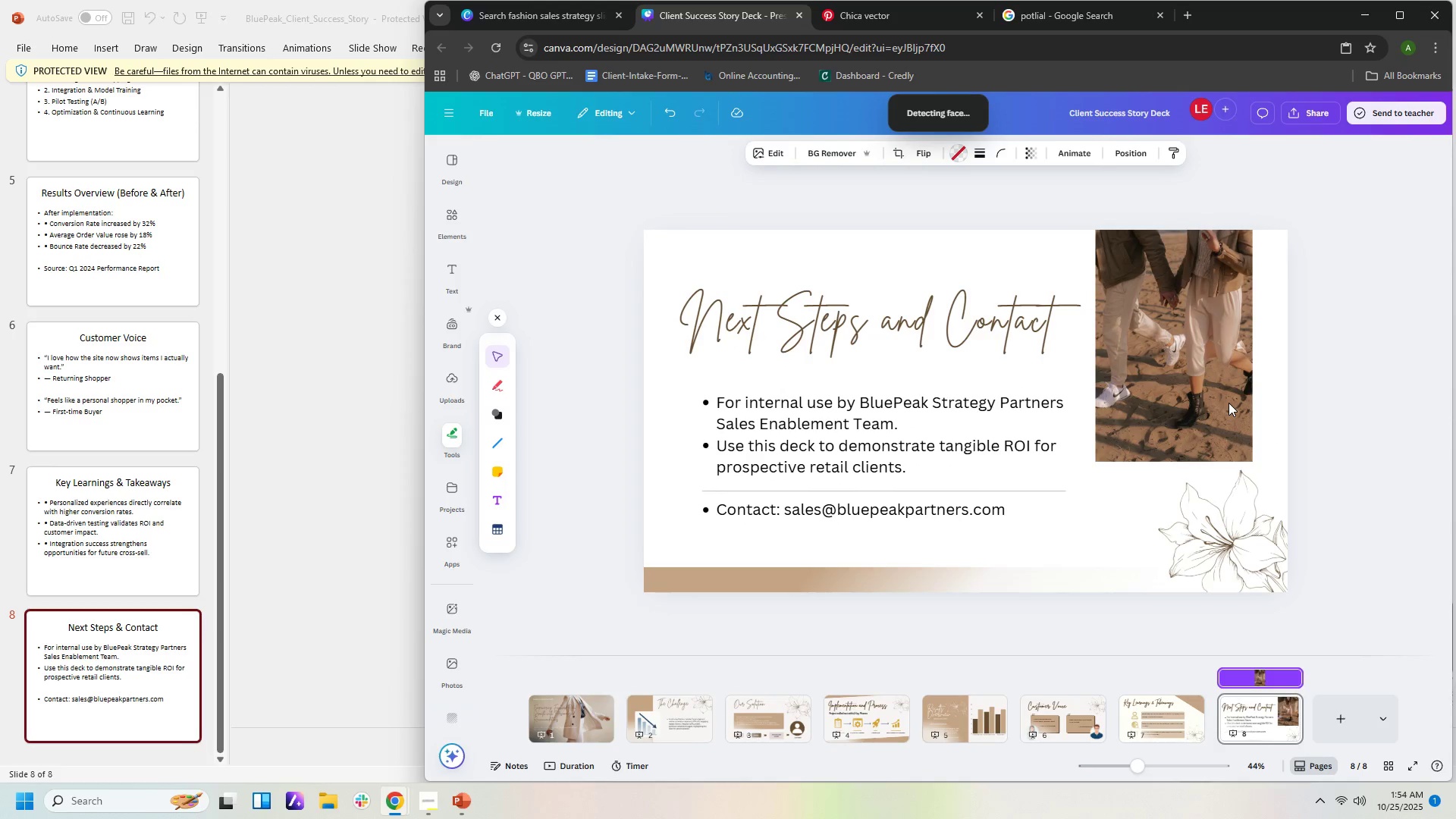 
key(ArrowRight)
 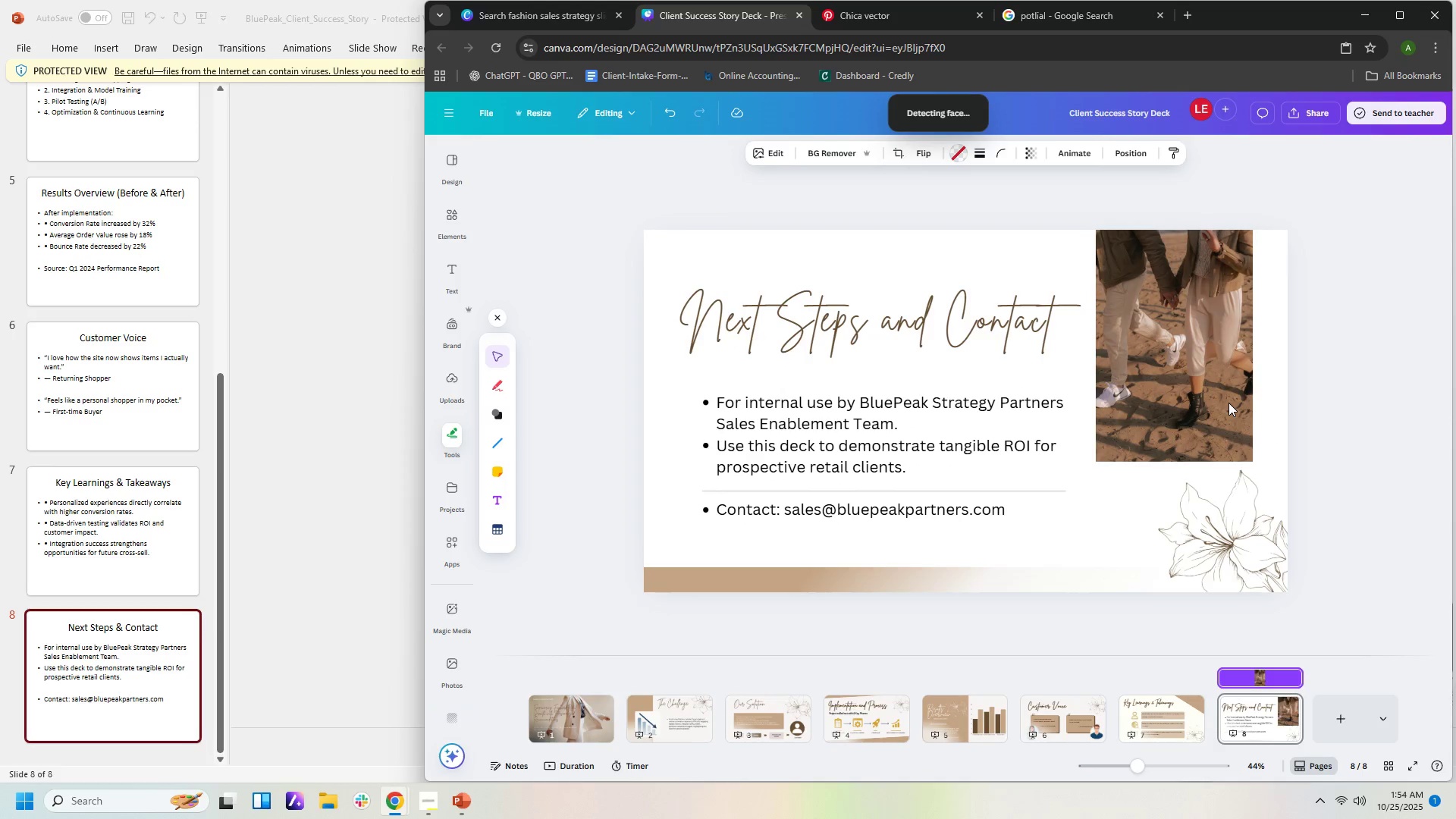 
key(ArrowRight)
 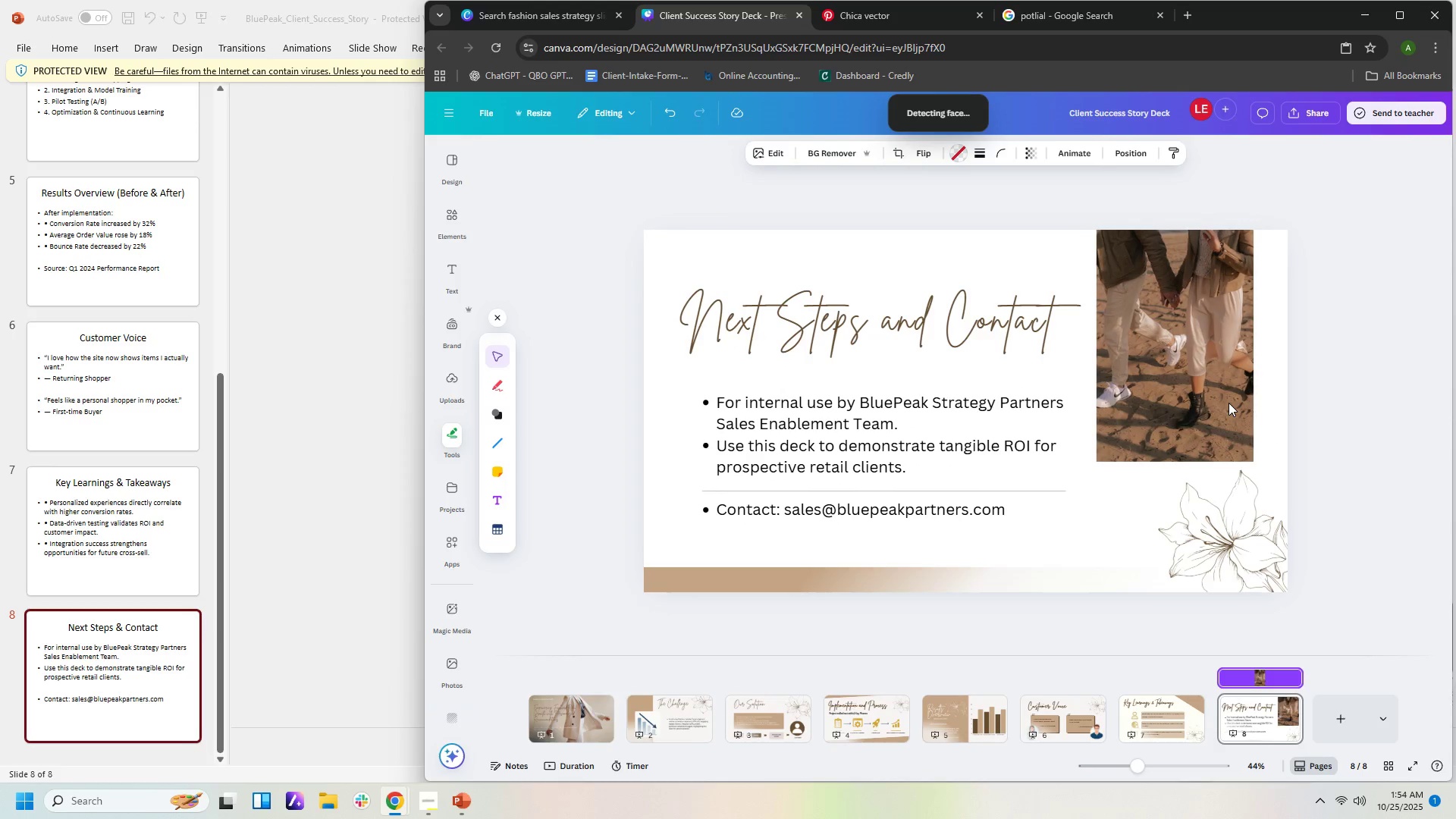 
hold_key(key=ArrowRight, duration=0.64)
 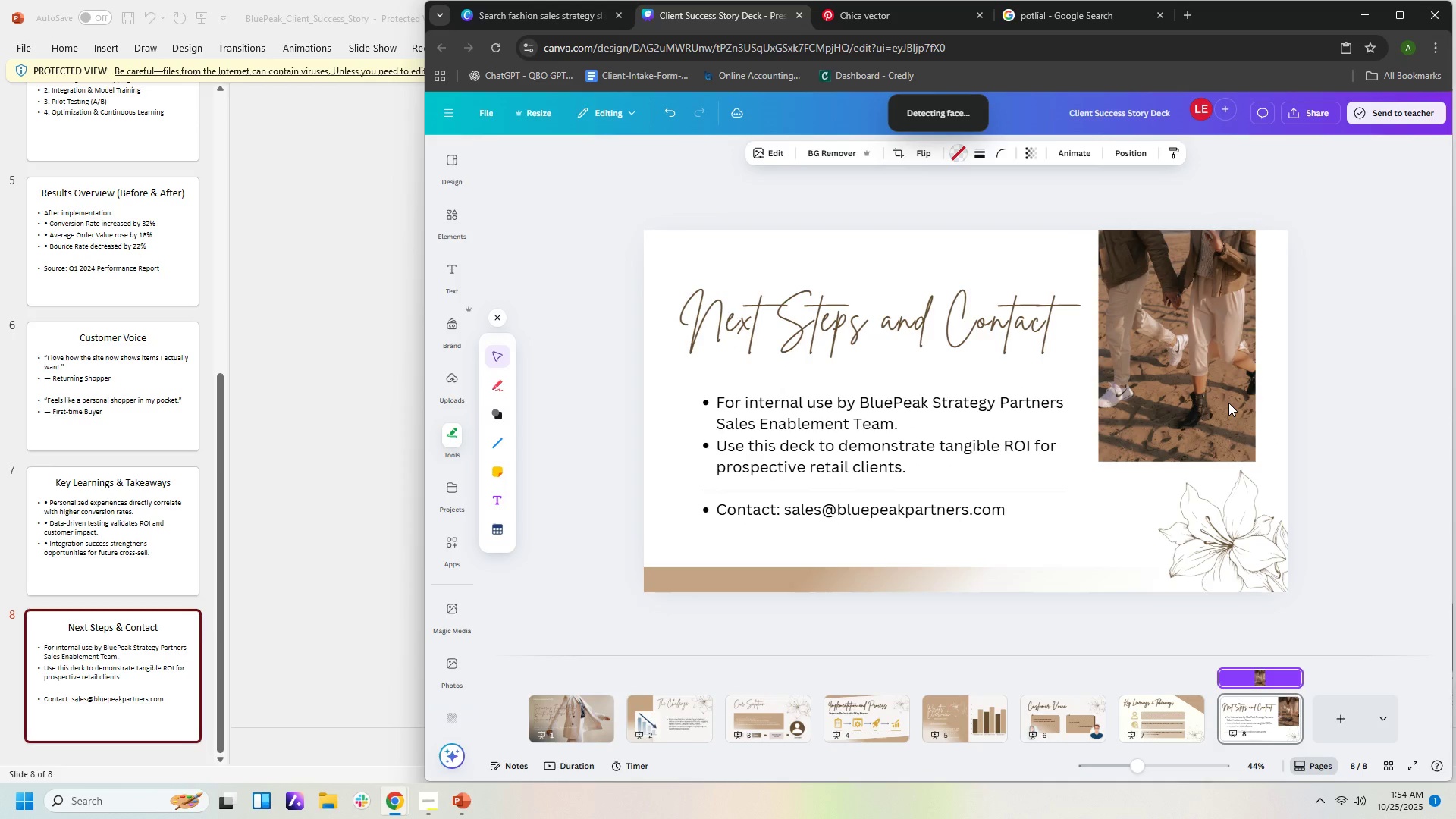 
key(ArrowRight)
 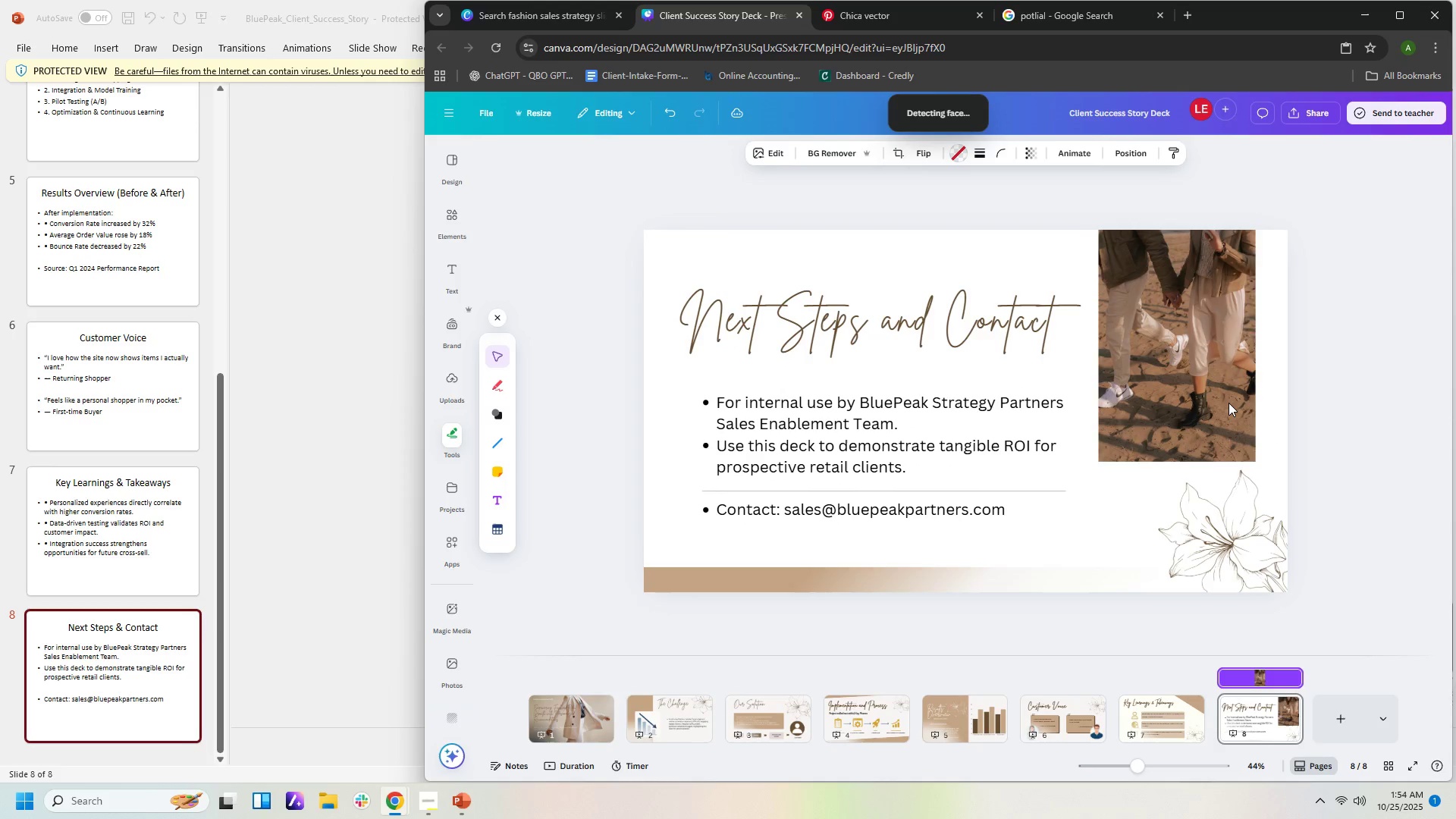 
key(ArrowRight)
 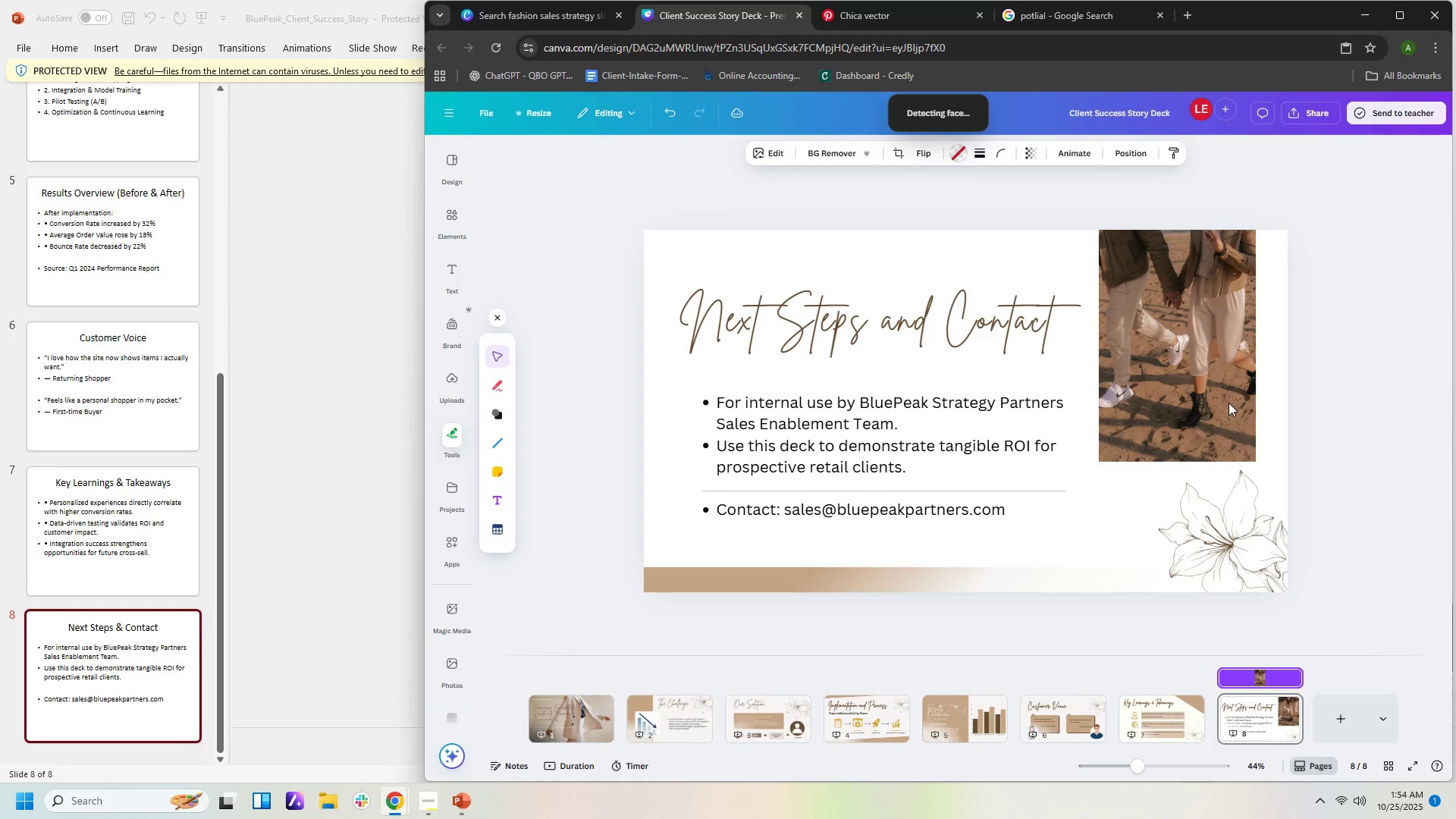 
key(ArrowRight)
 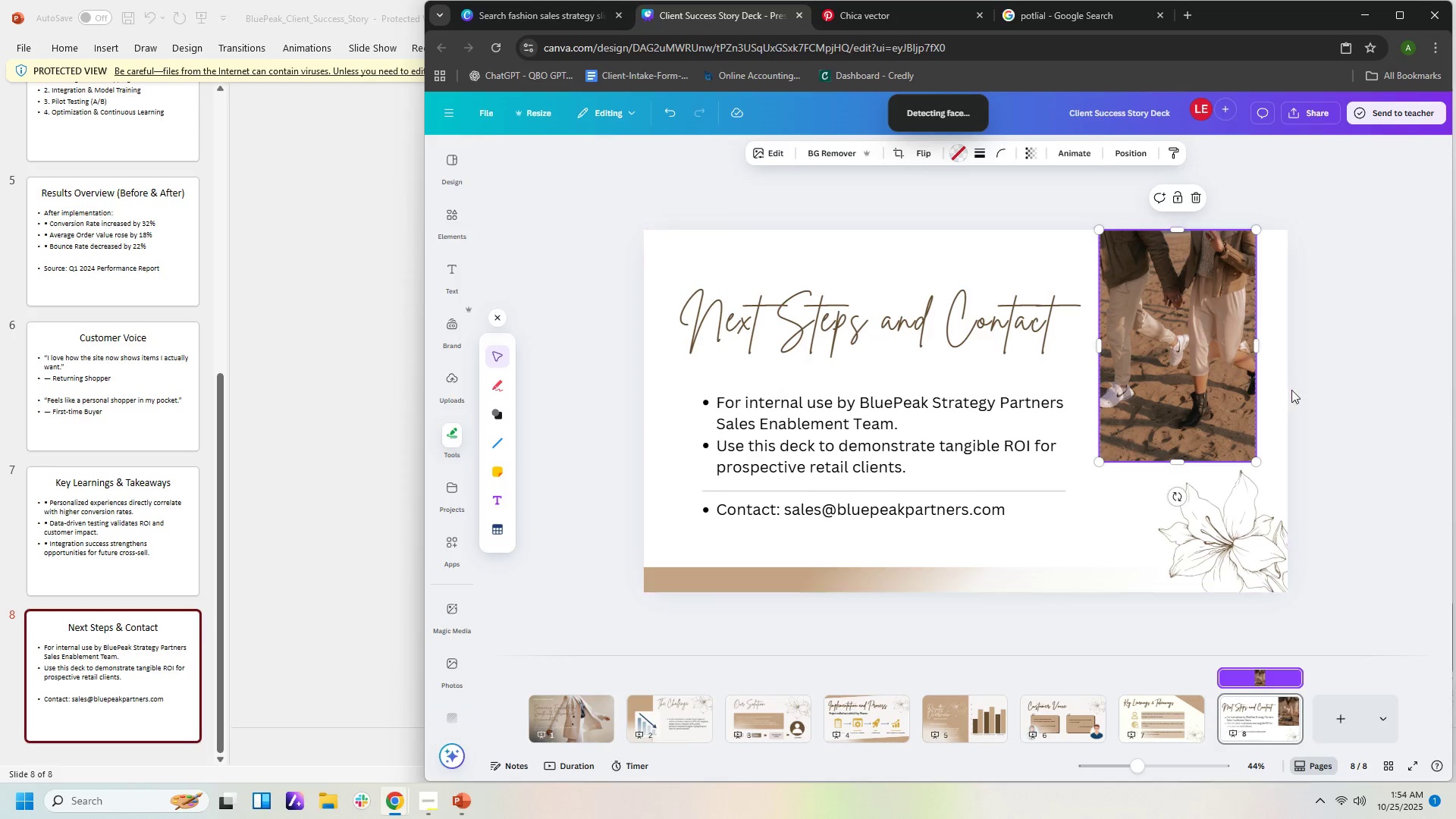 
left_click([1312, 411])
 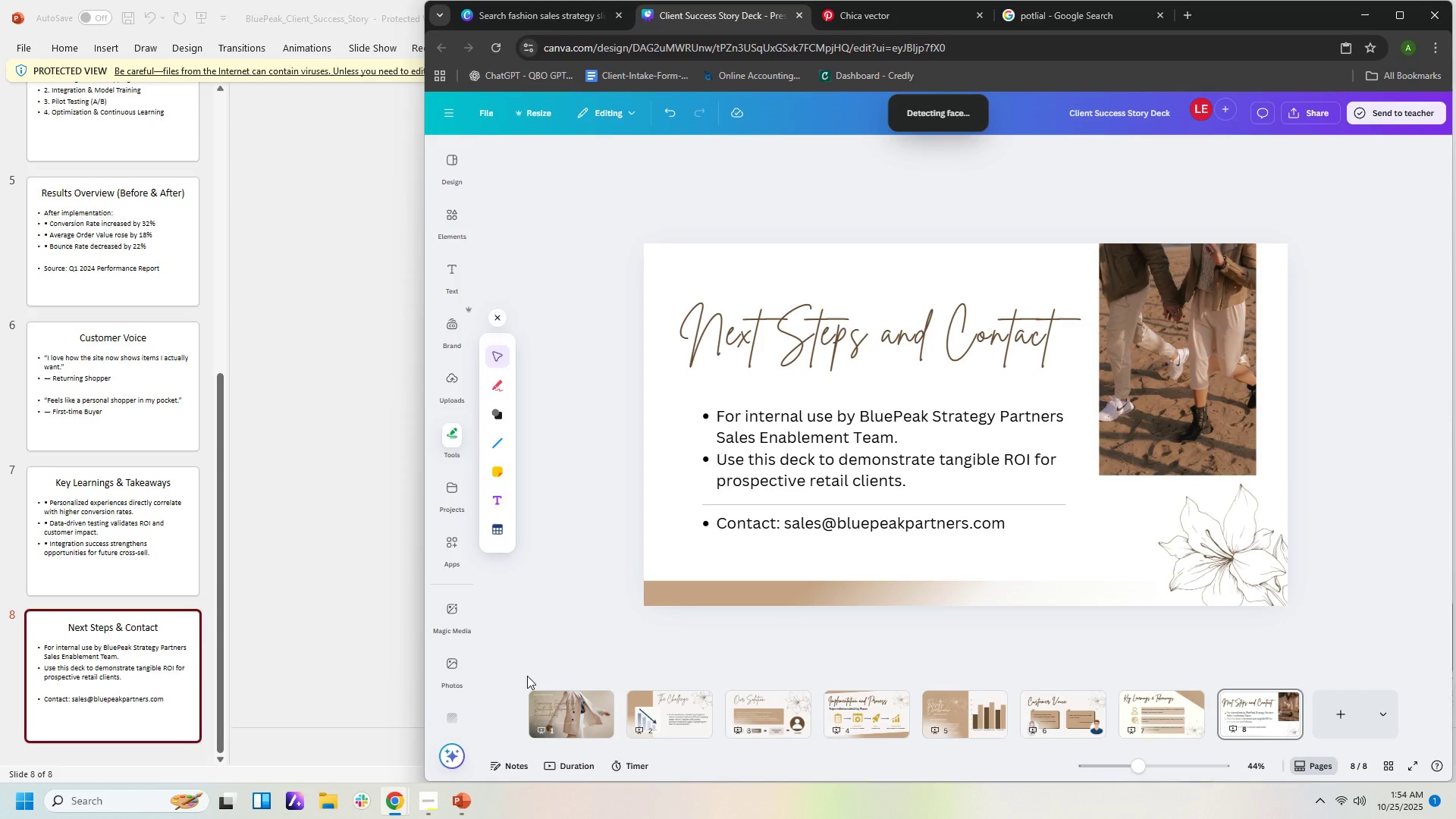 
left_click([594, 717])
 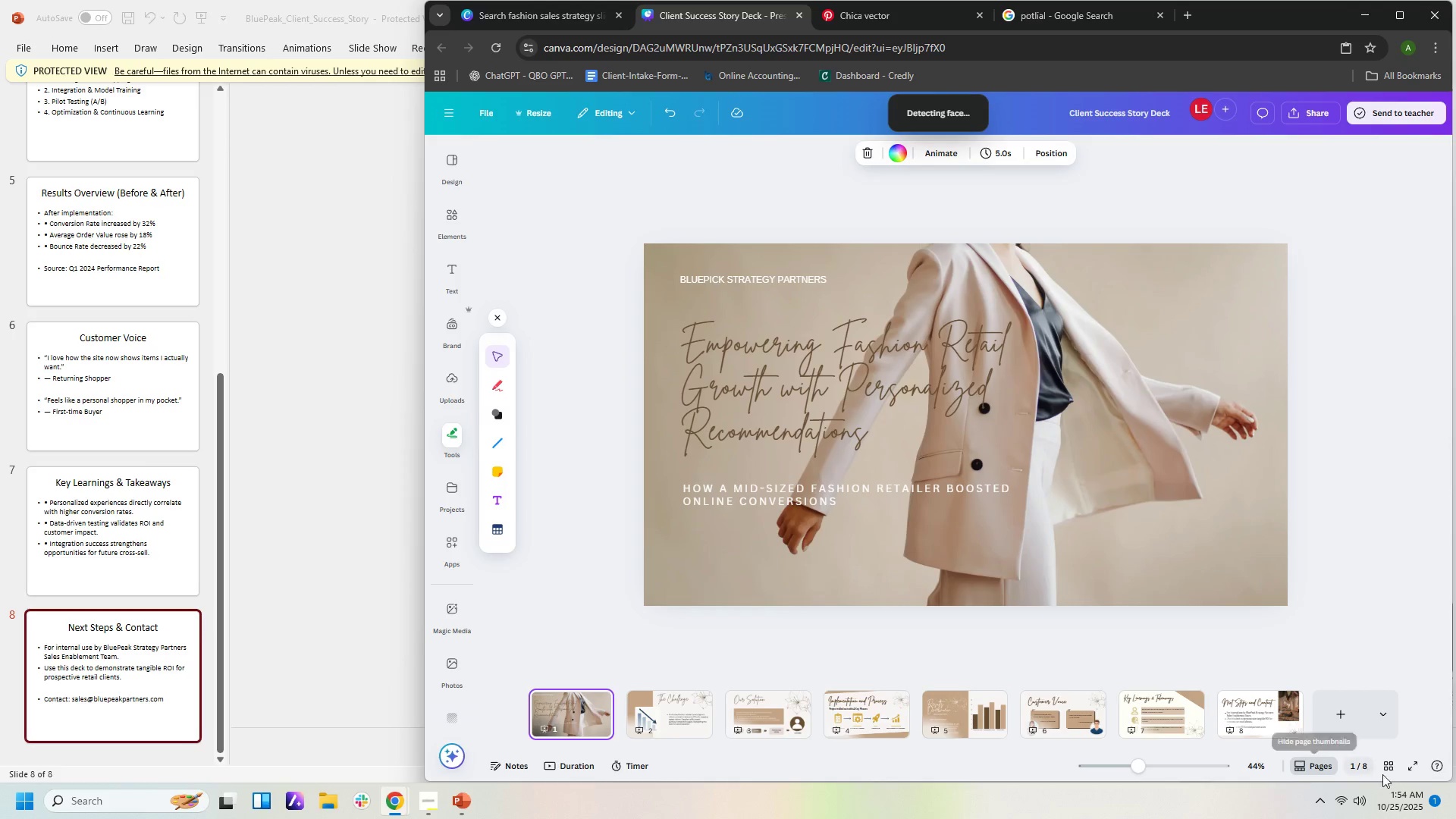 
left_click([1403, 766])
 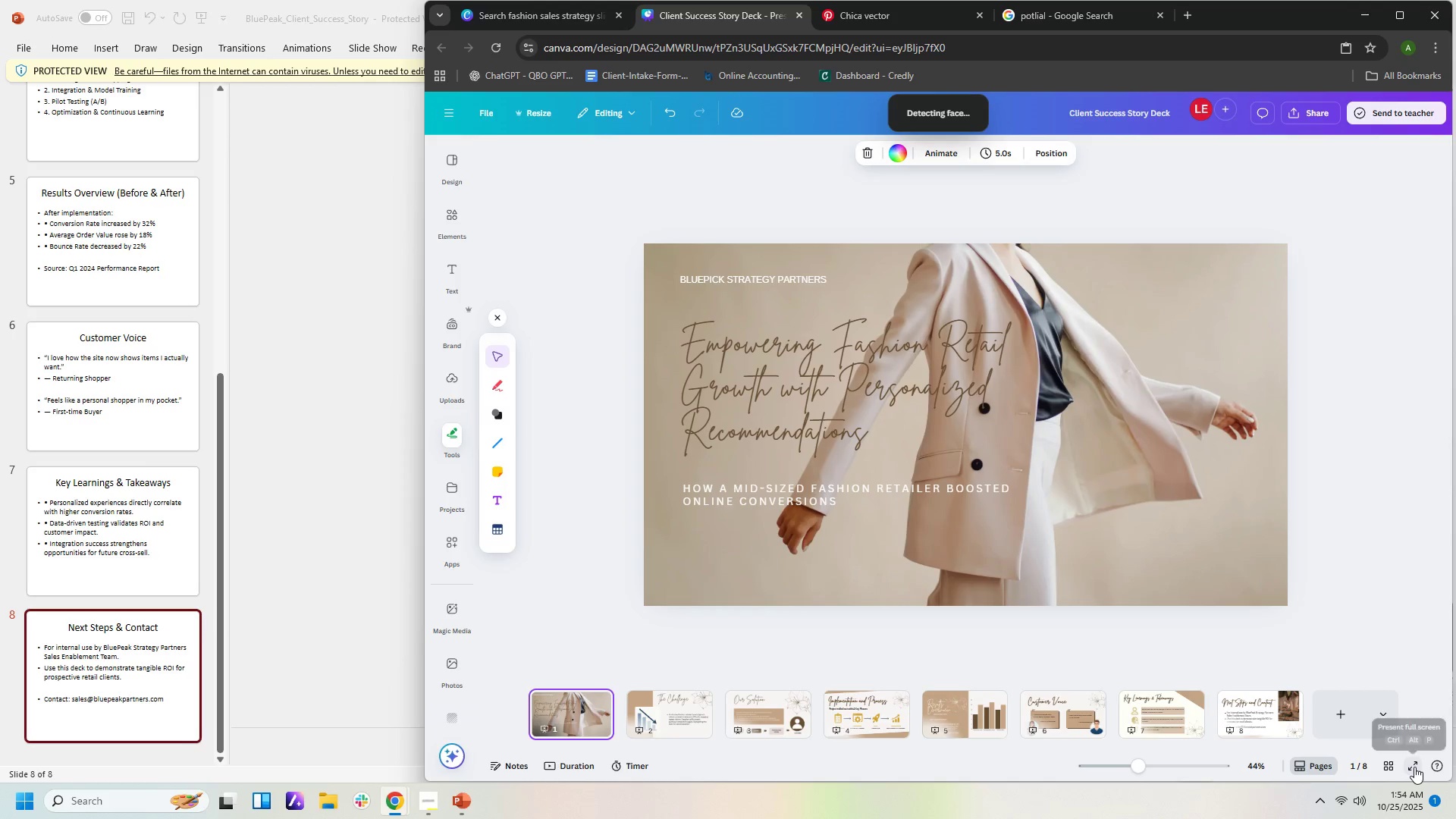 
left_click([1414, 767])
 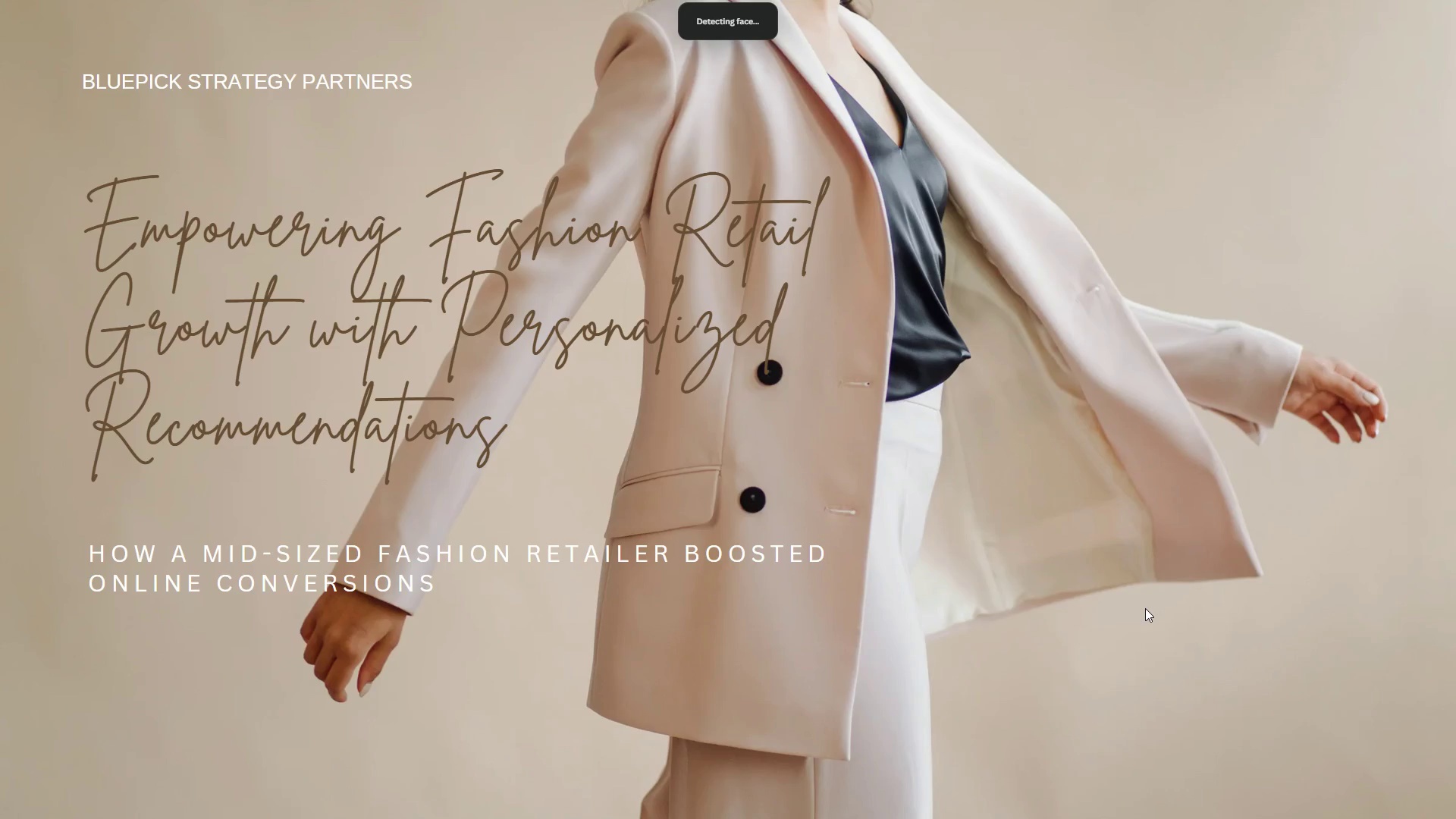 
wait(11.14)
 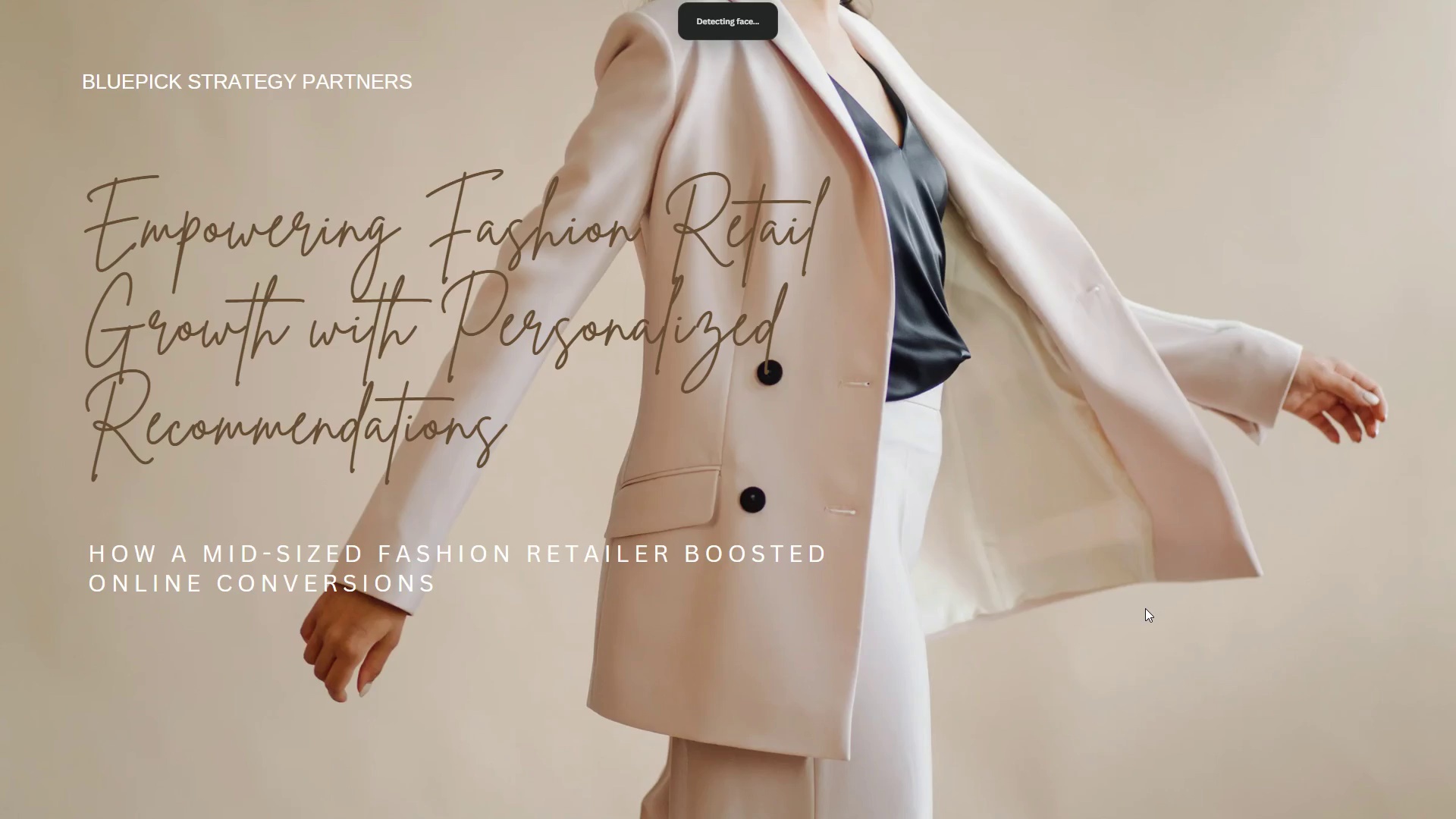 
key(ArrowDown)
 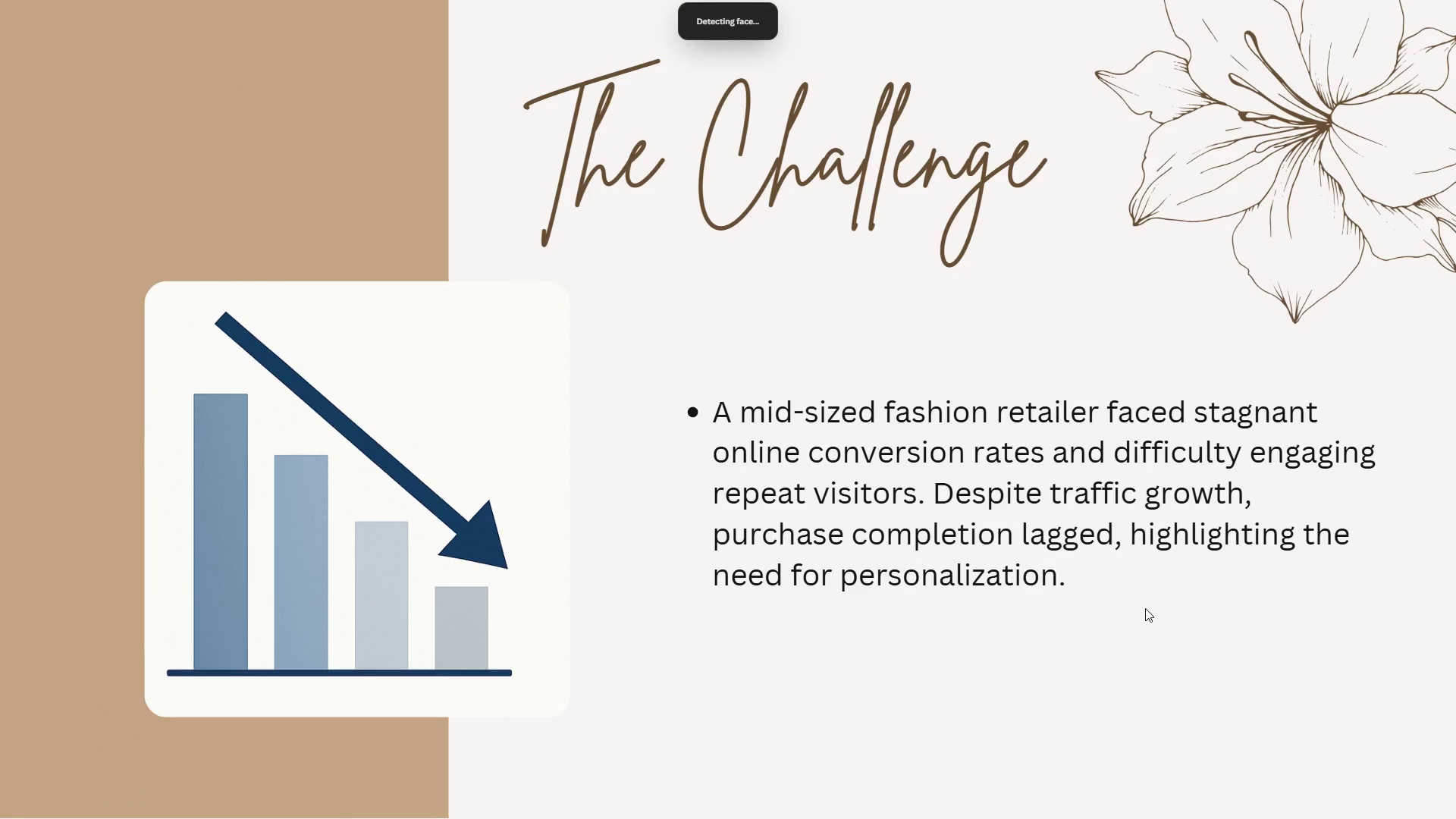 
wait(8.66)
 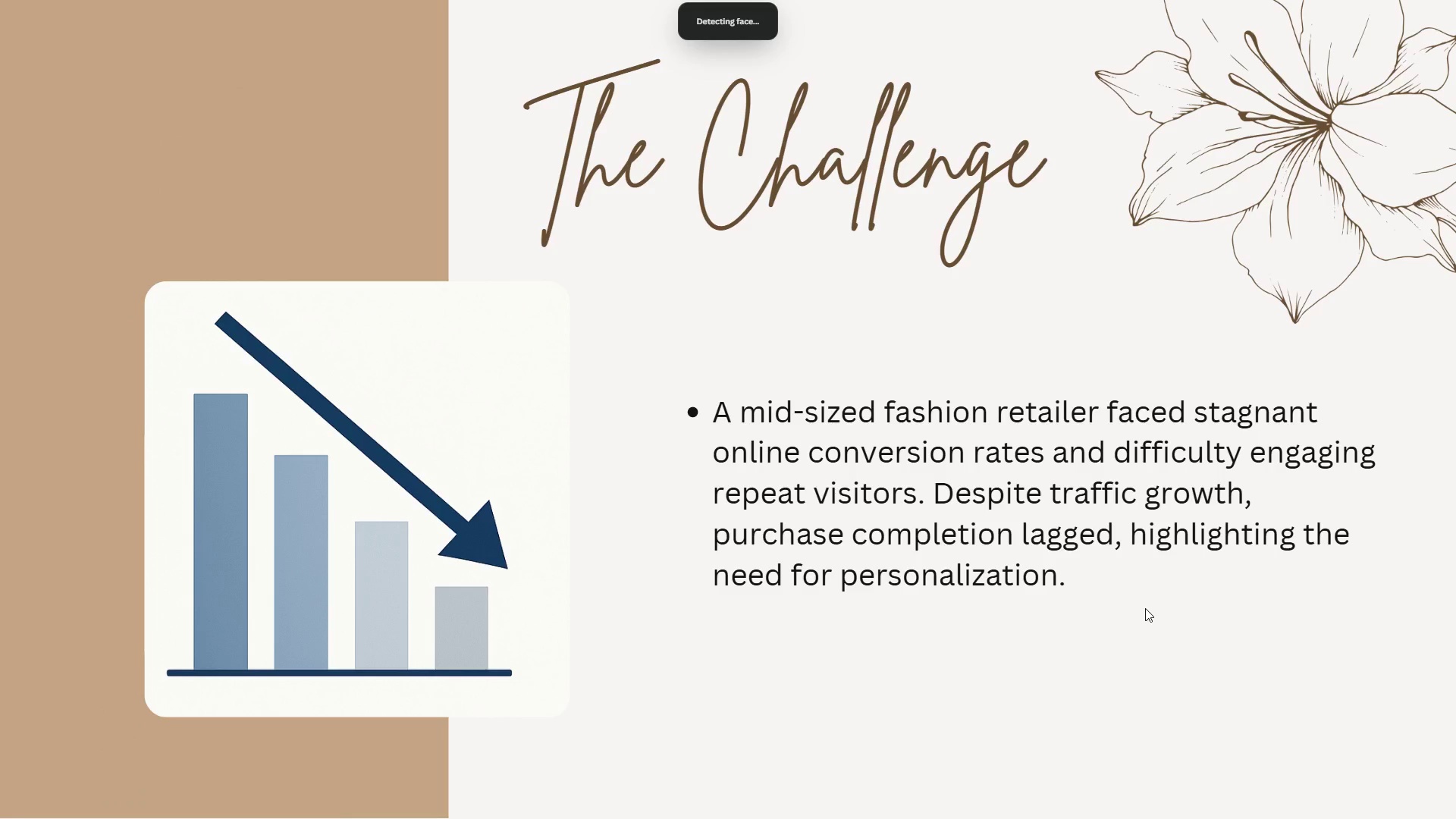 
key(ArrowDown)
 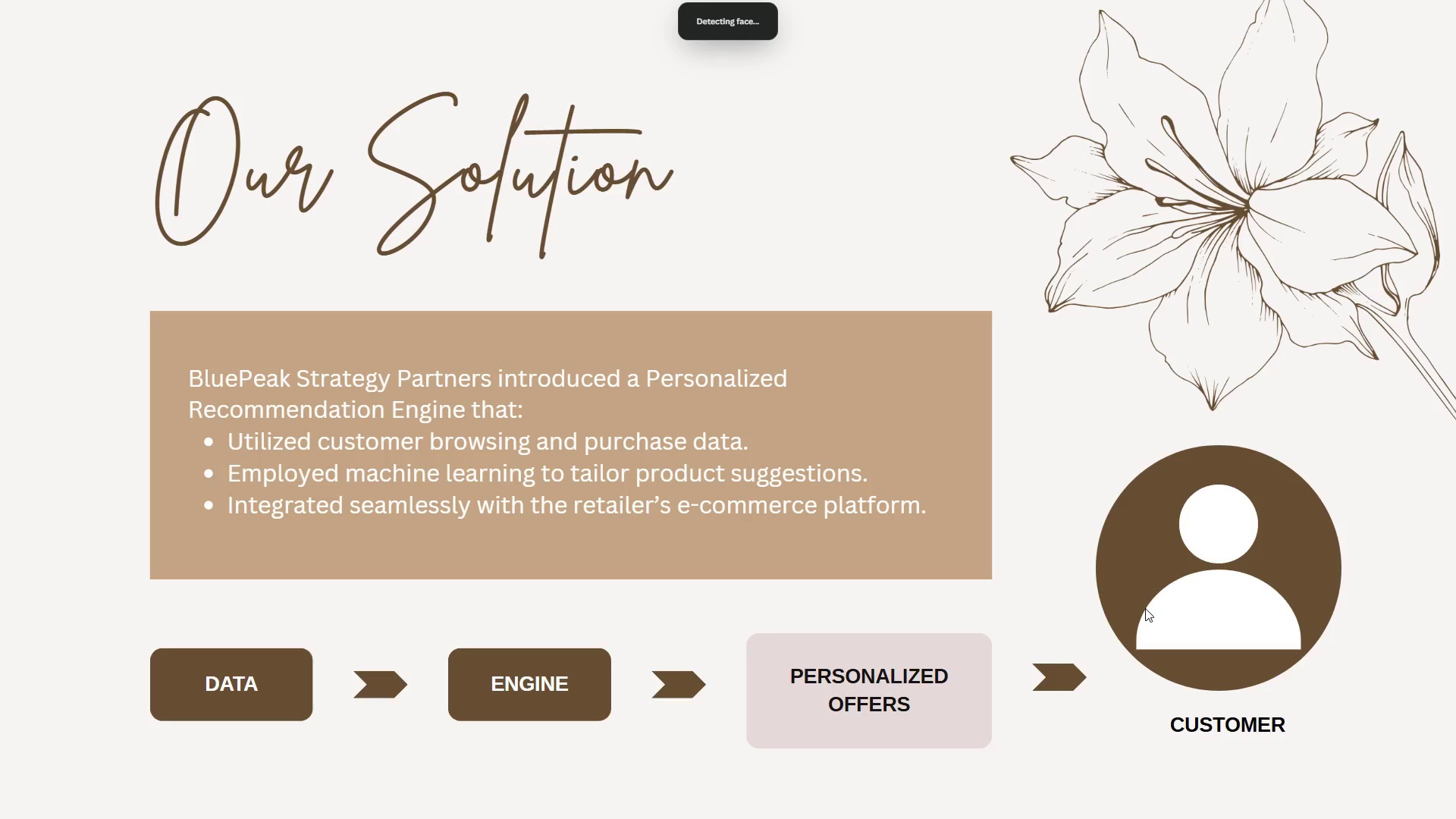 
wait(6.49)
 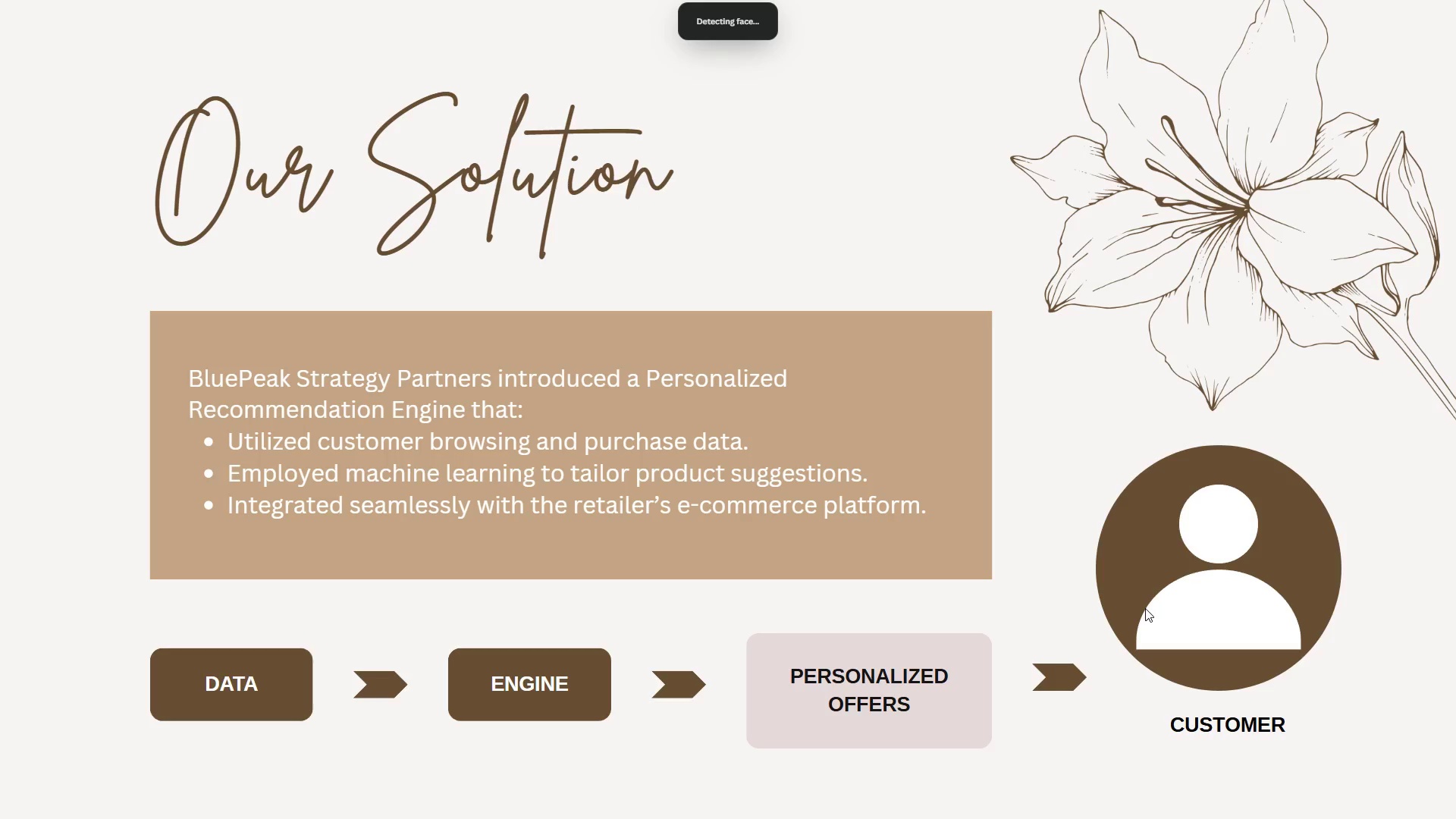 
key(ArrowDown)
 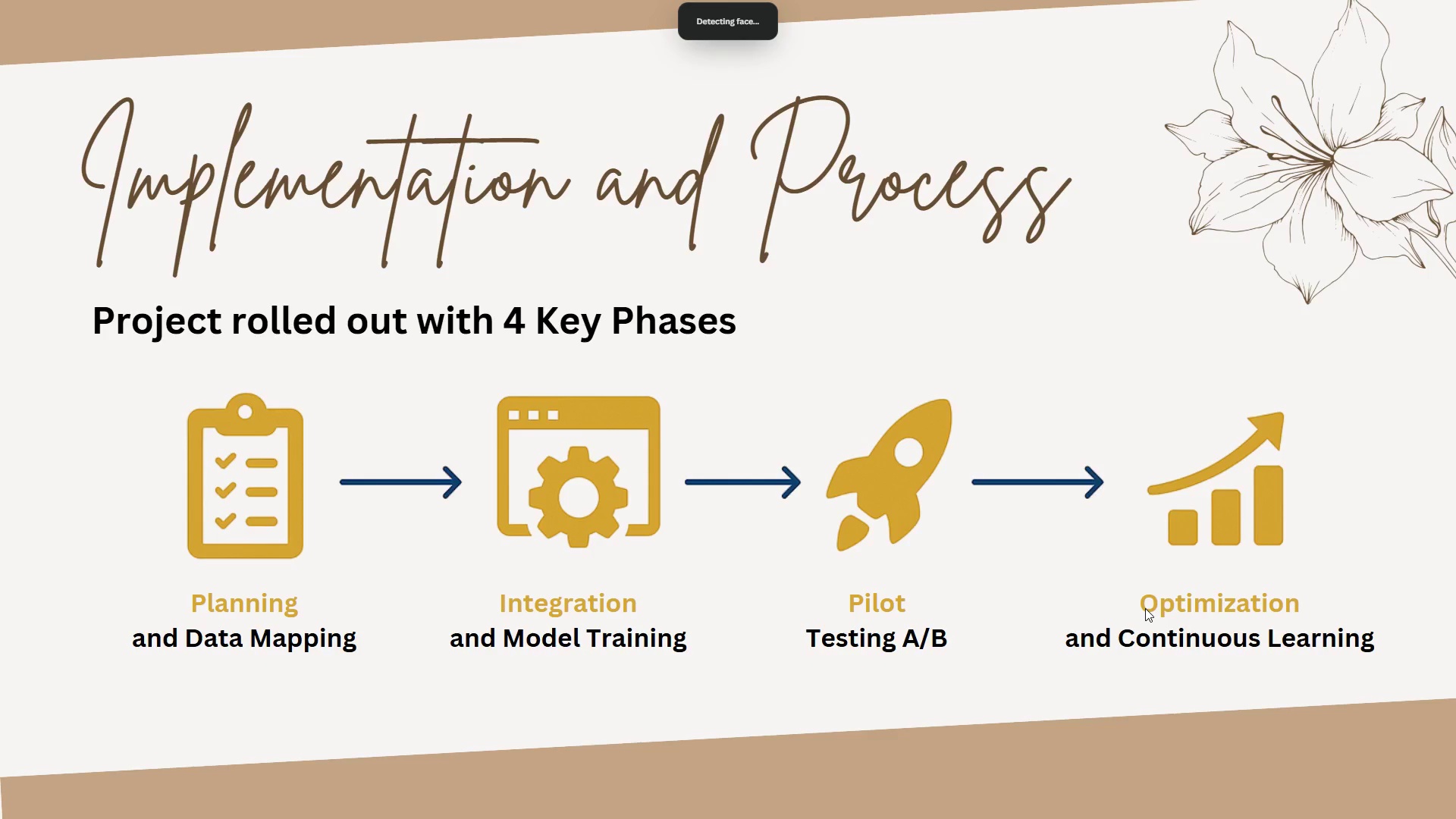 
wait(5.79)
 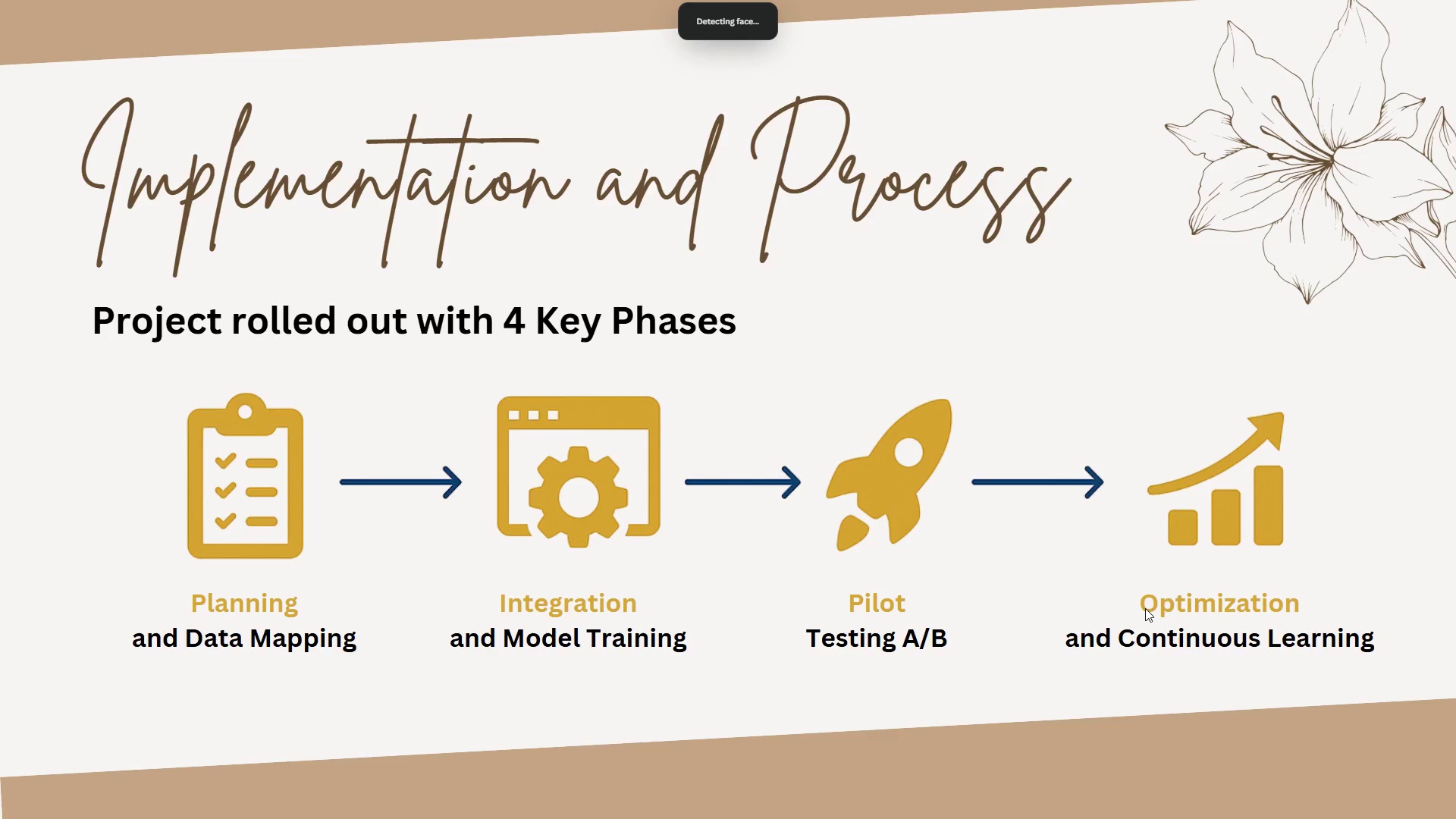 
key(ArrowDown)
 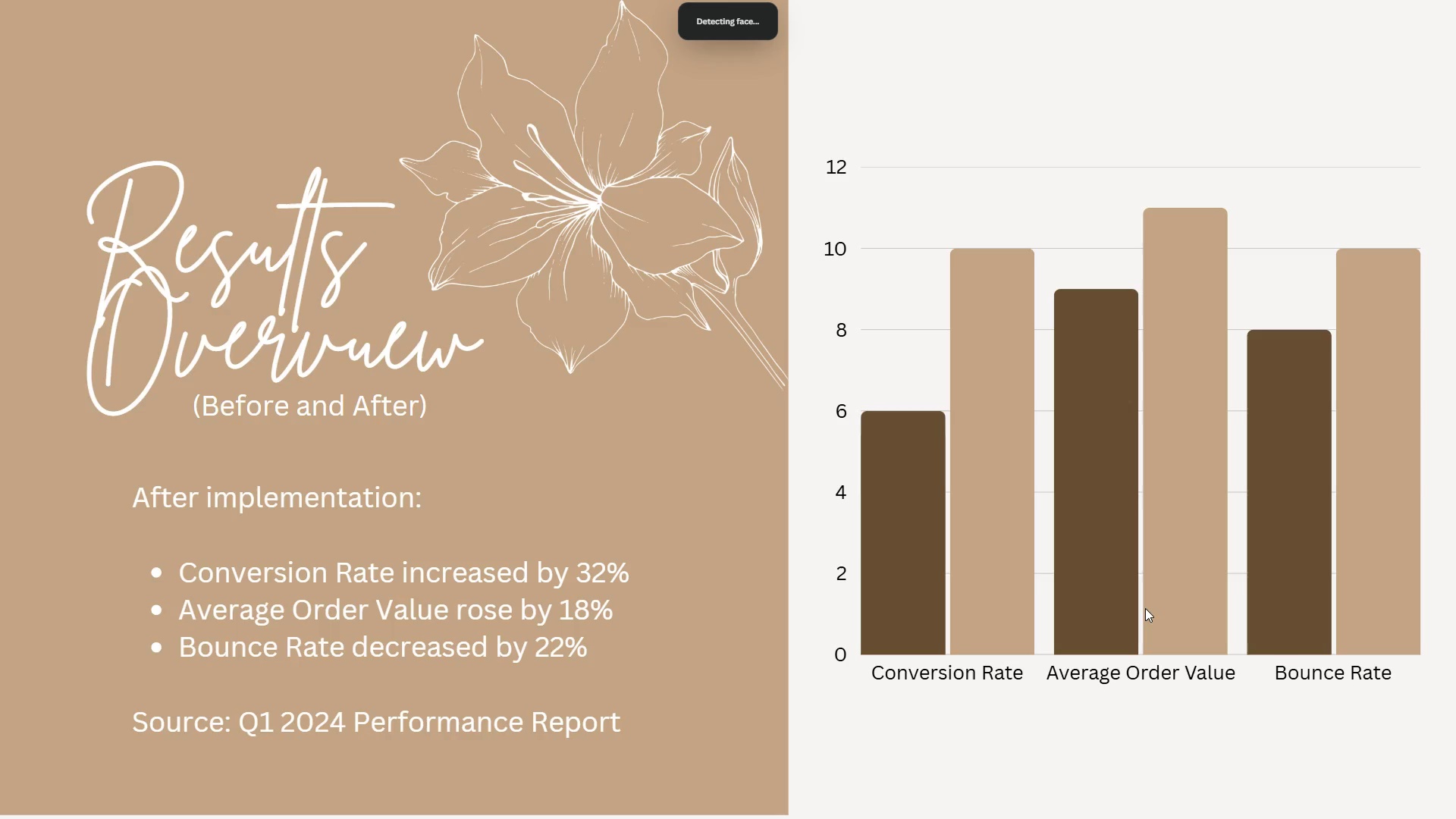 
wait(9.05)
 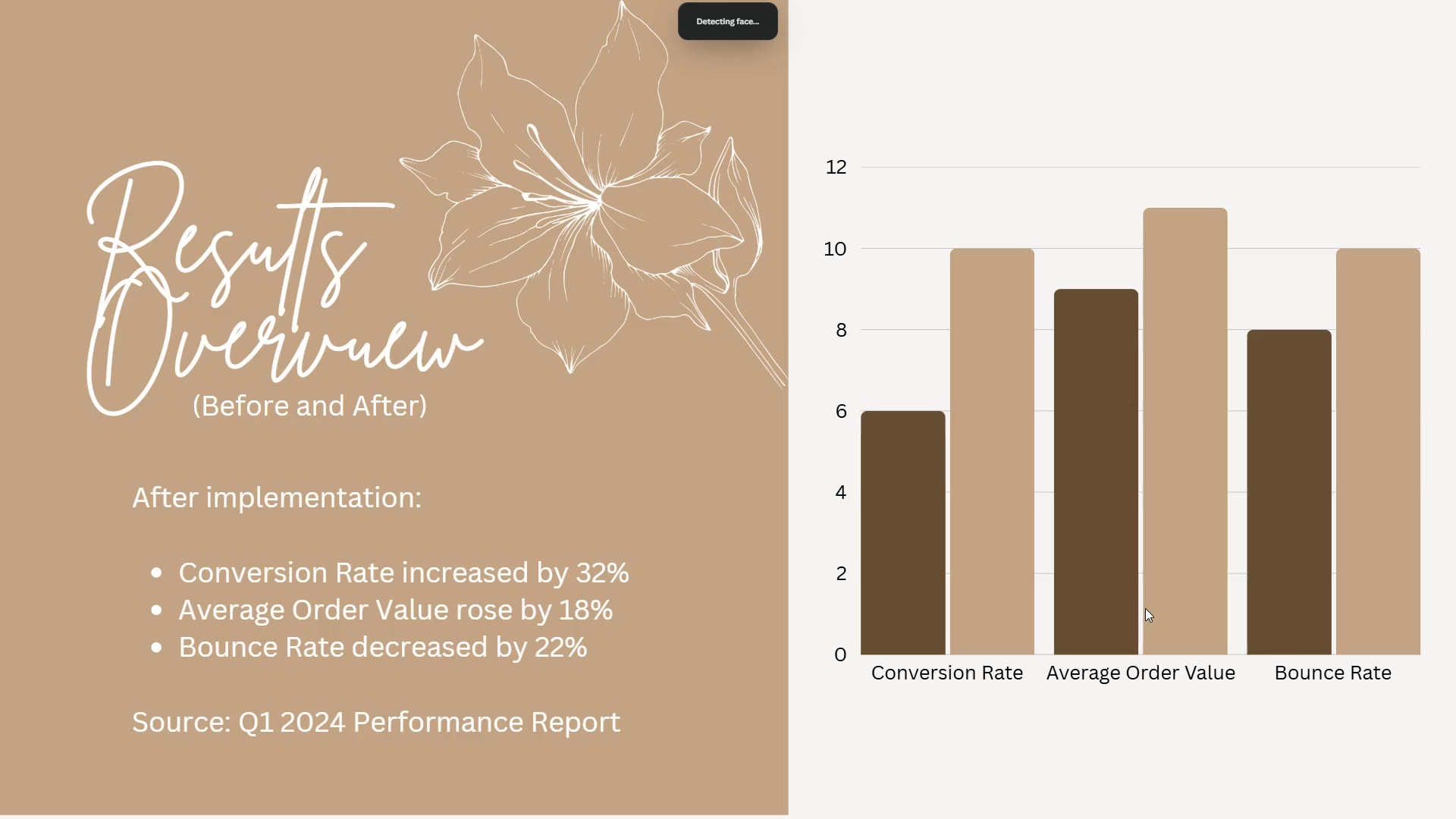 
key(Escape)
 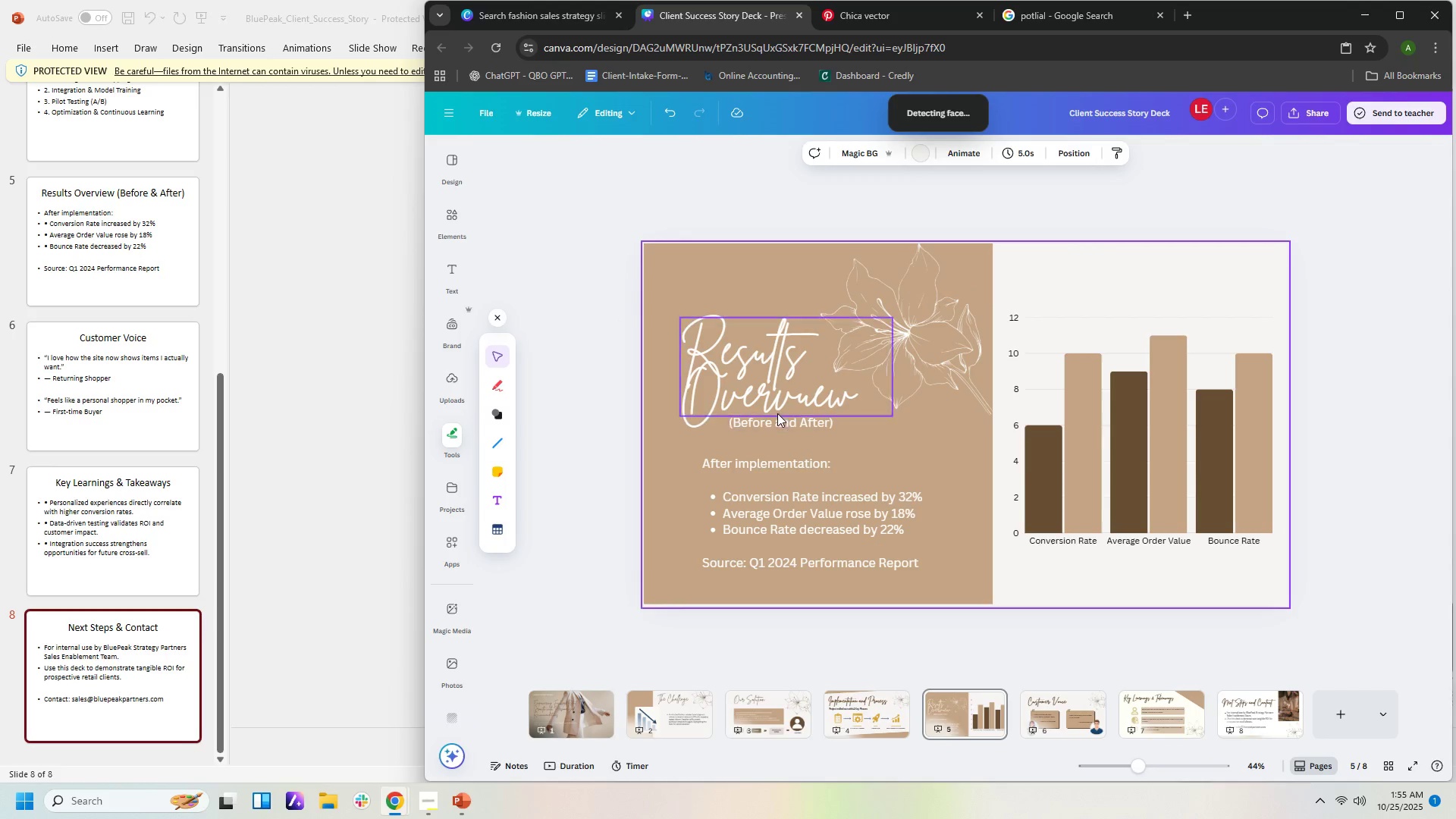 
left_click([804, 391])
 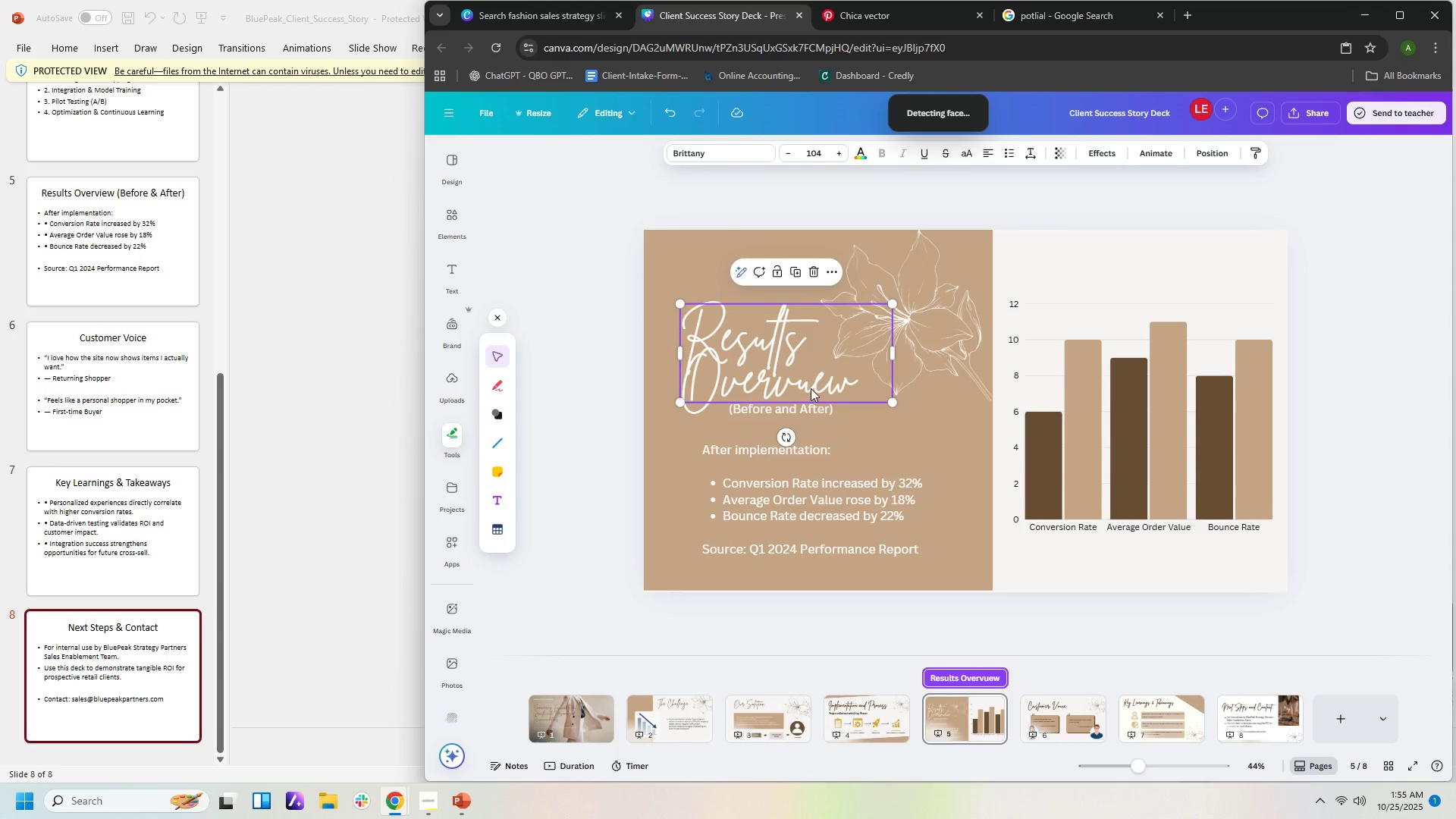 
left_click([811, 388])
 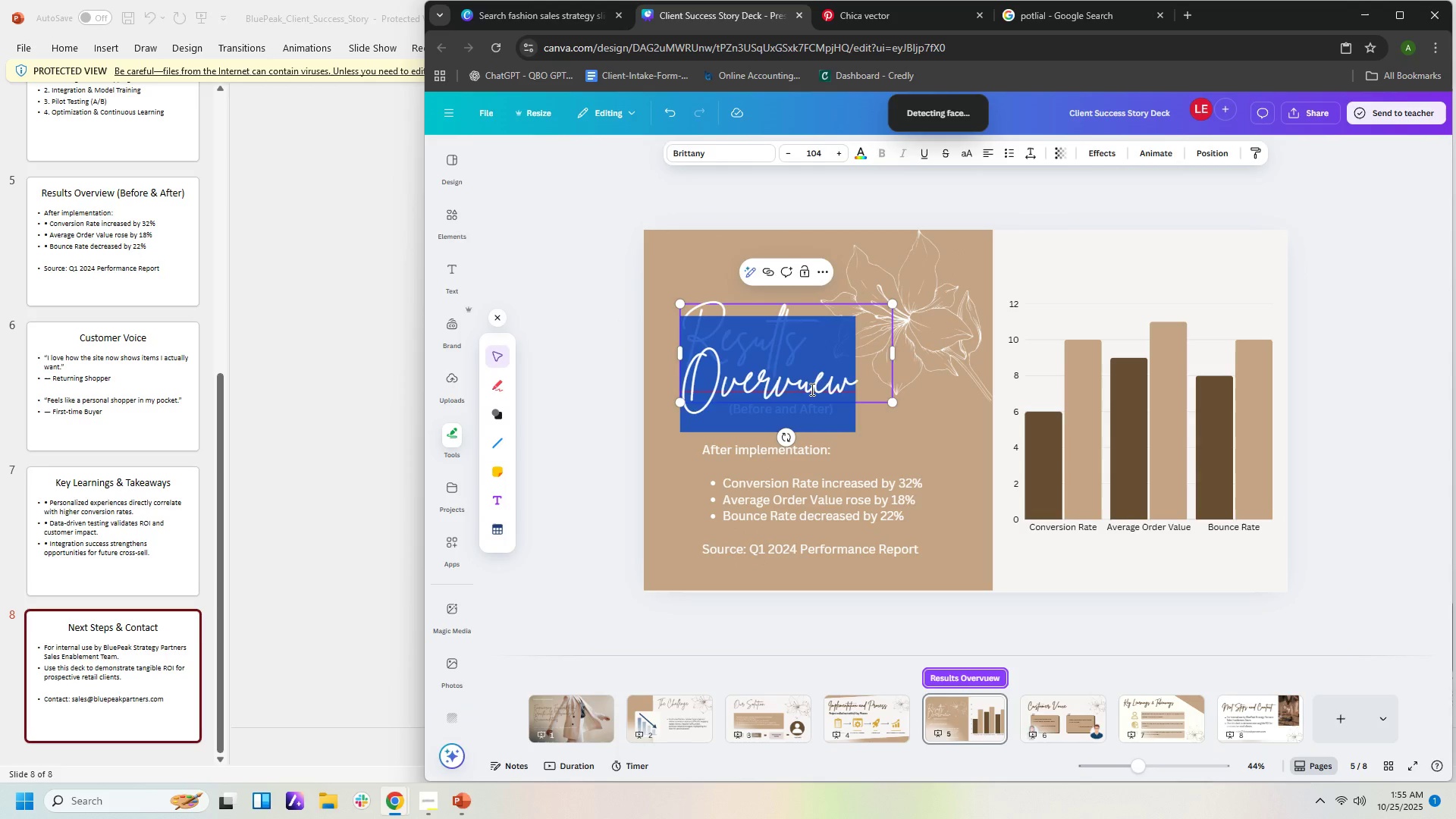 
left_click([811, 389])
 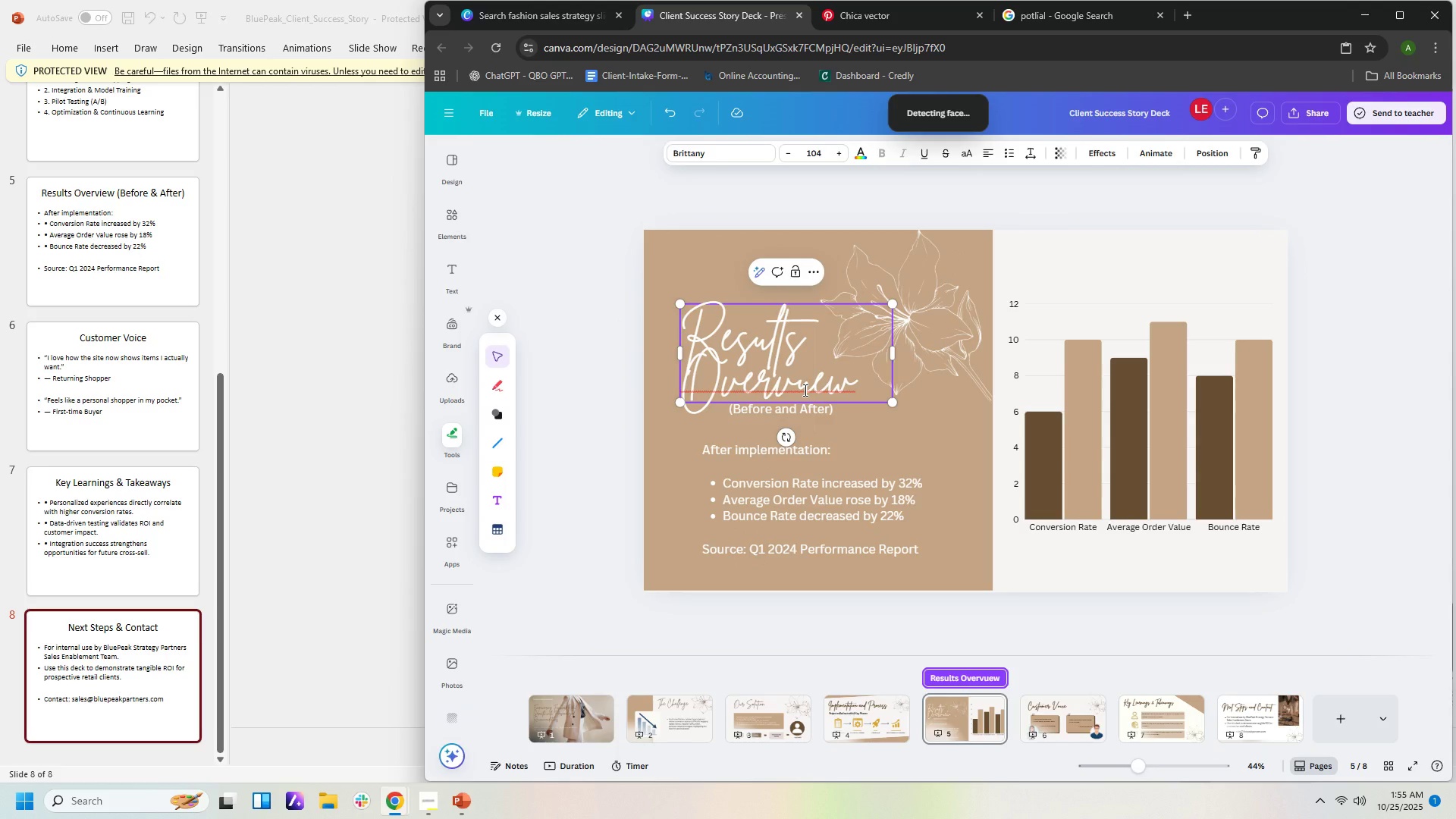 
key(Backspace)
 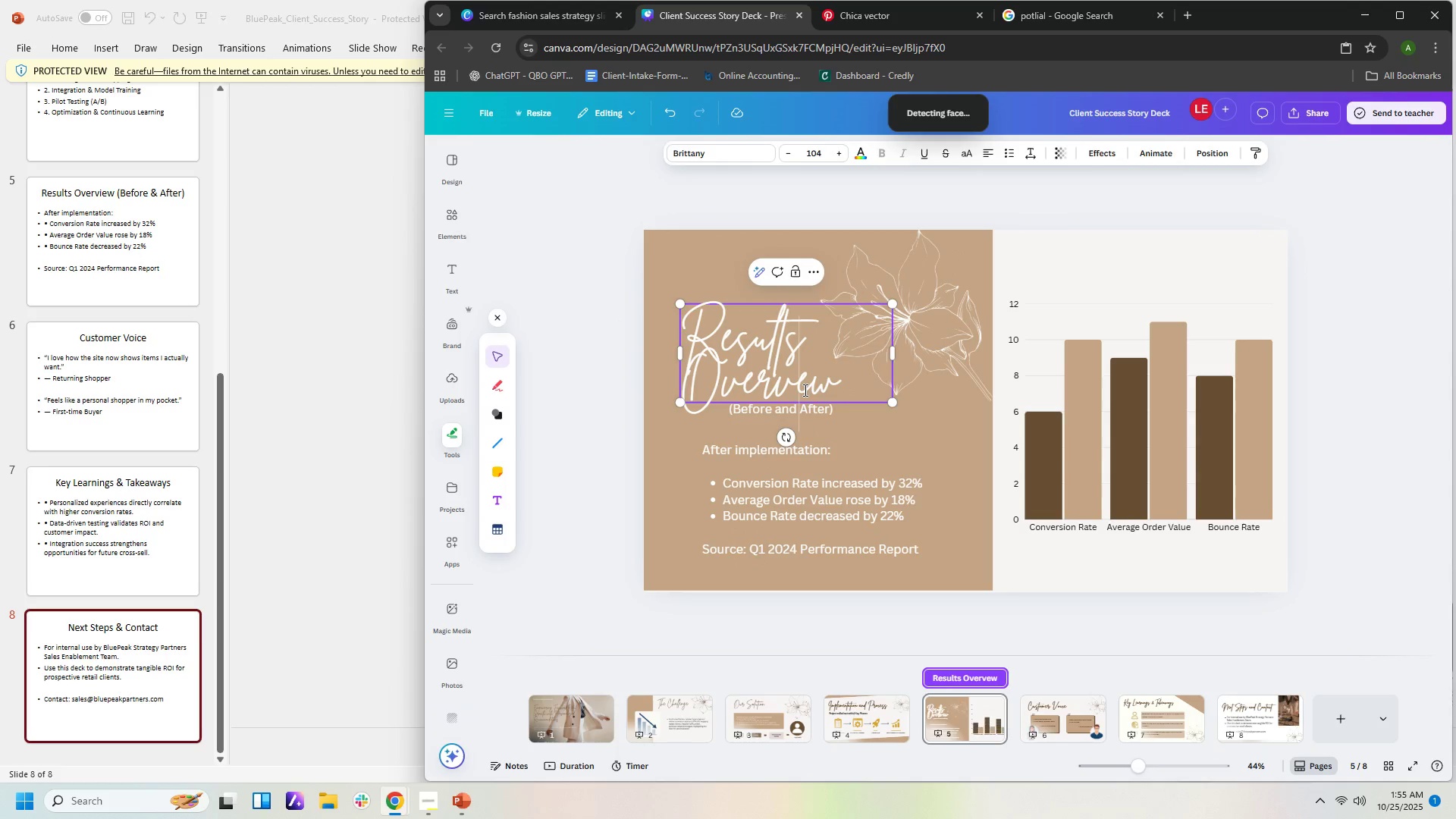 
key(I)
 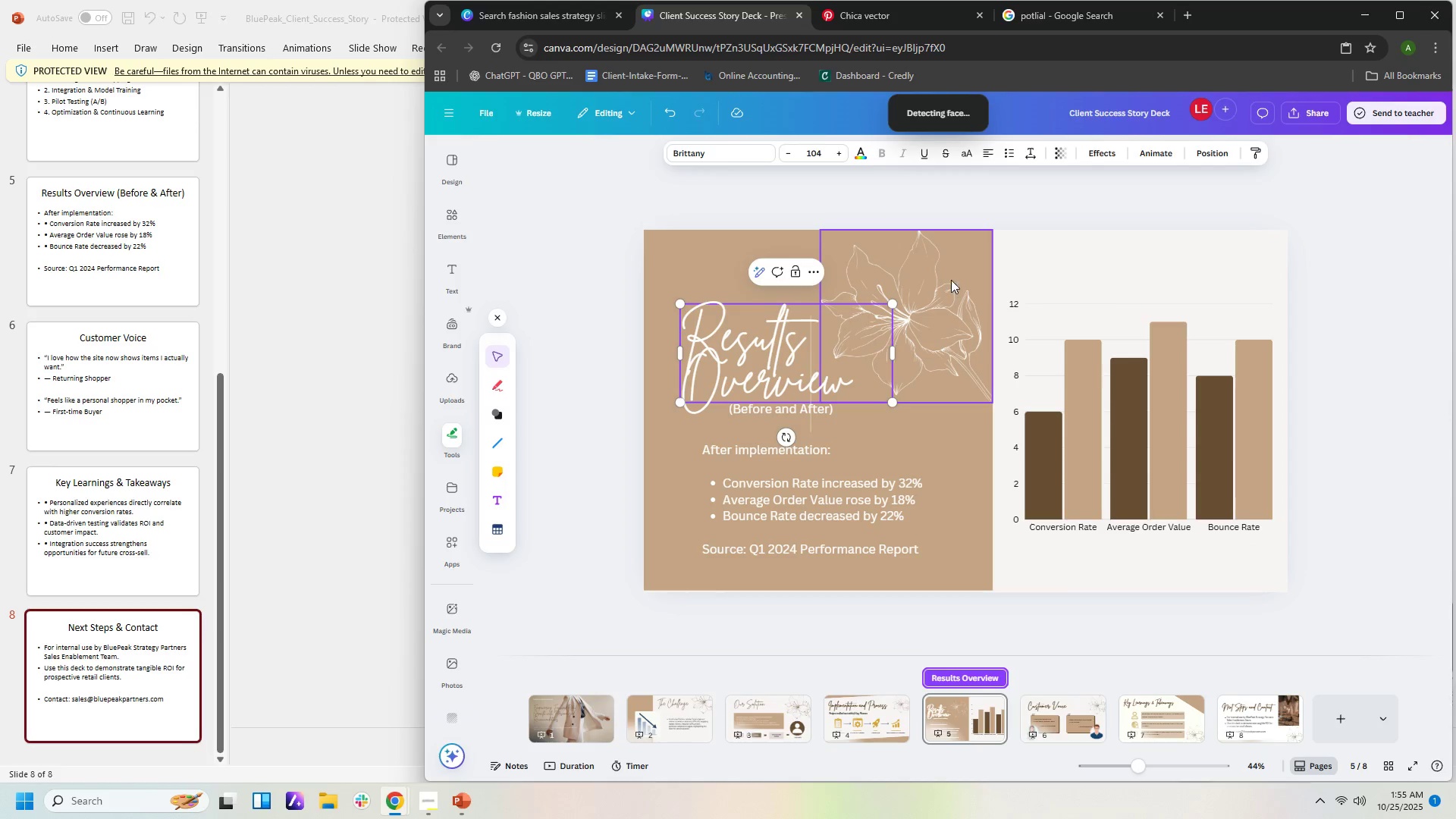 
left_click([990, 200])
 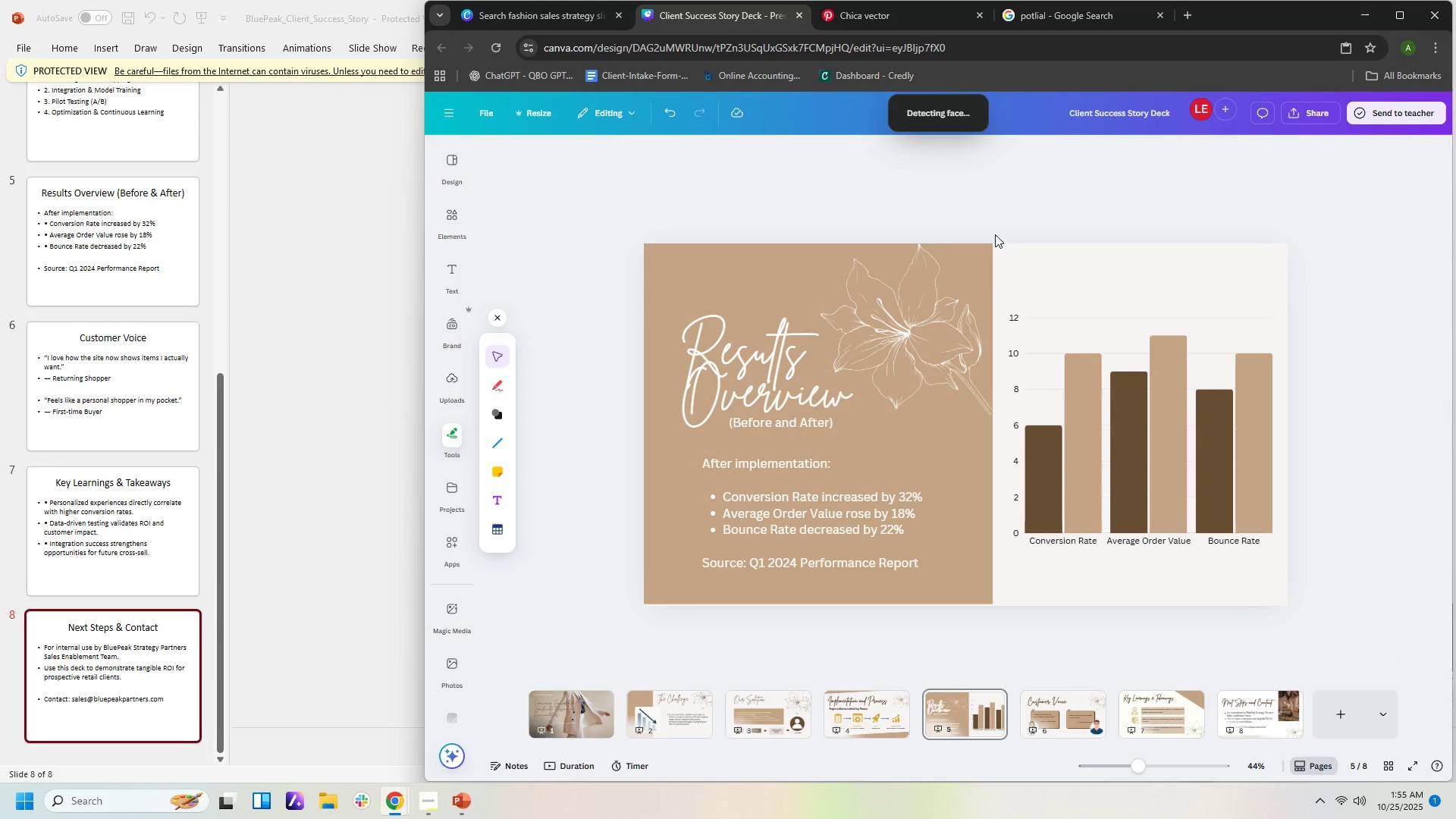 
wait(6.13)
 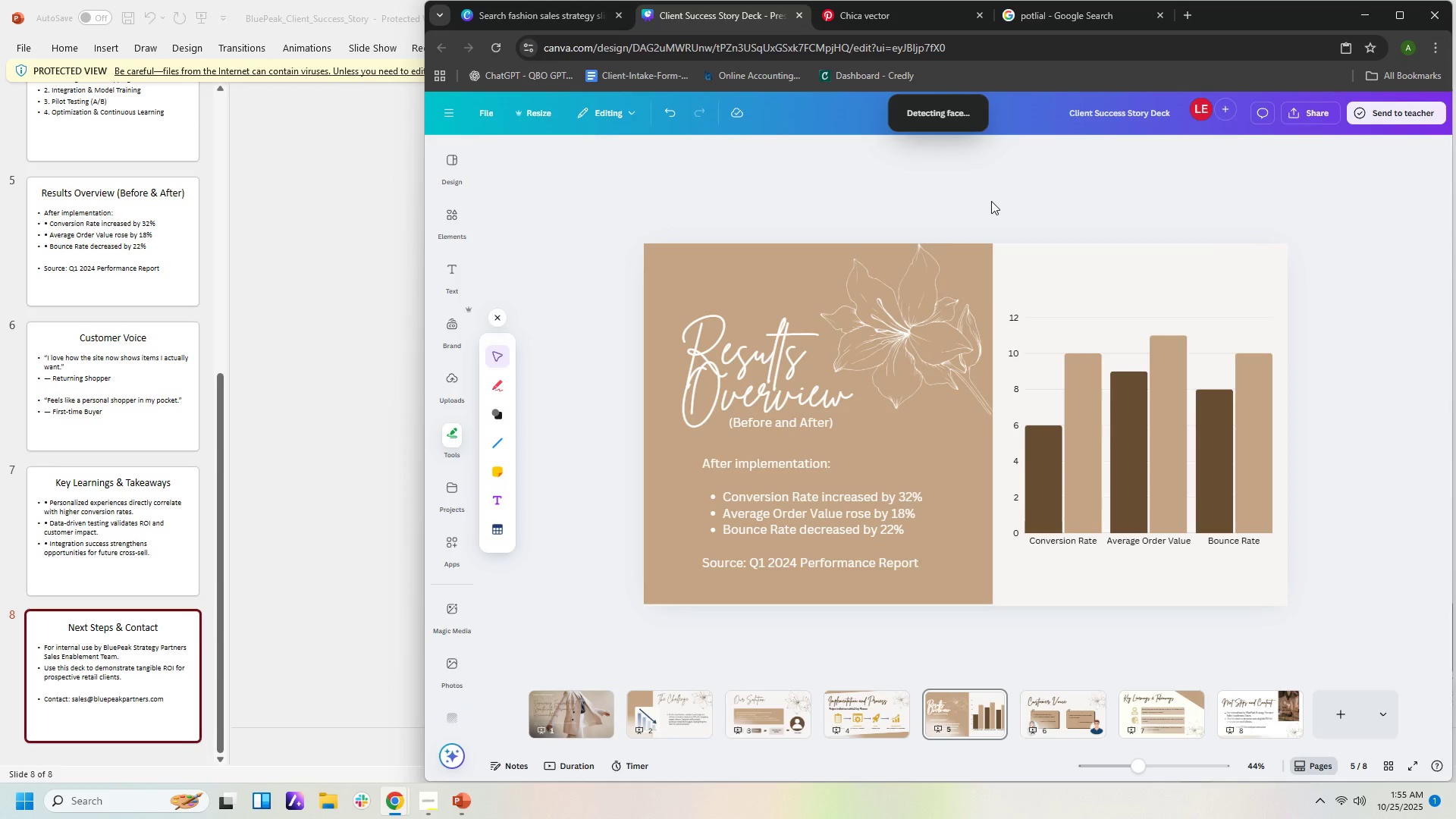 
left_click([692, 711])
 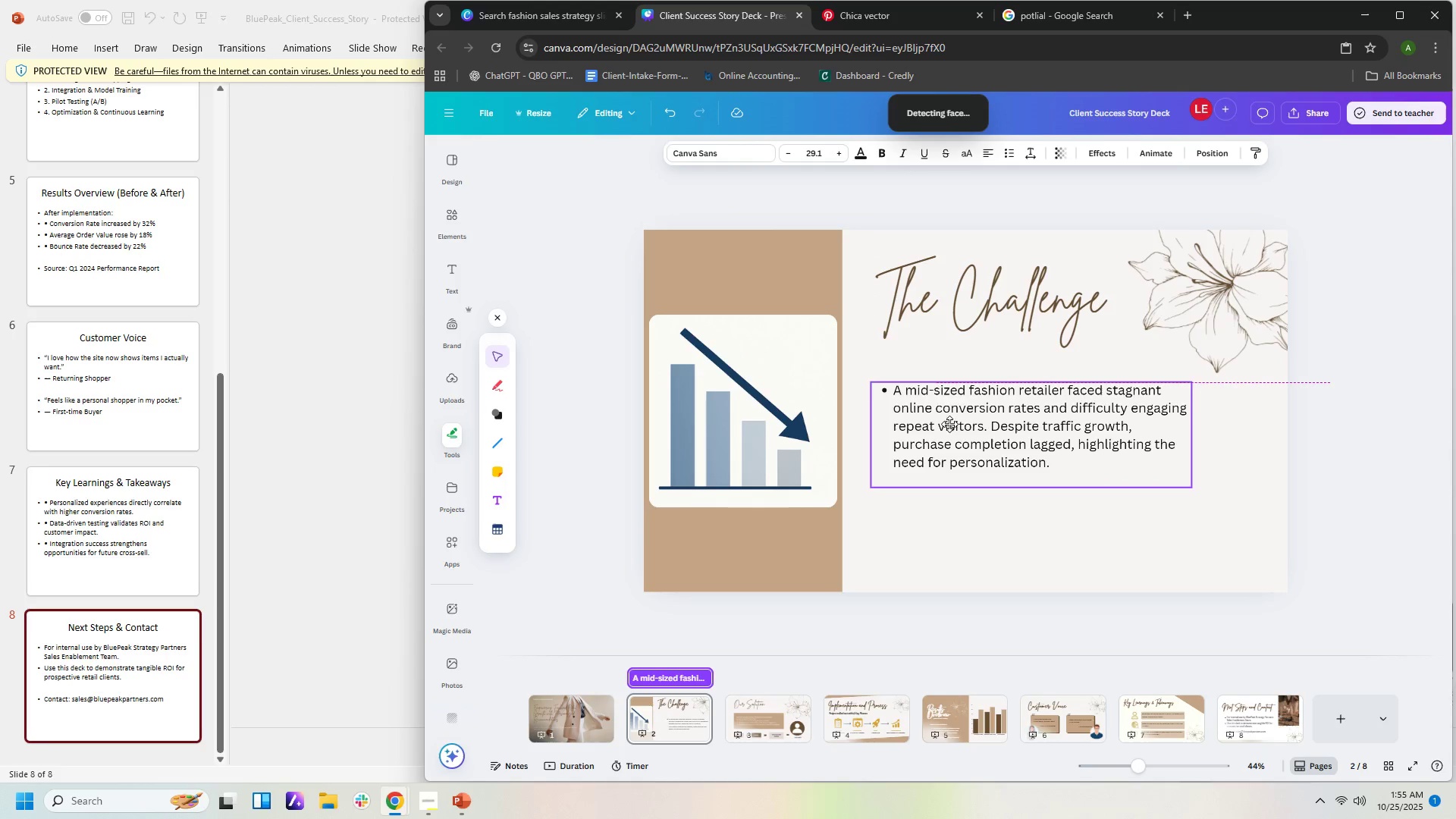 
wait(6.51)
 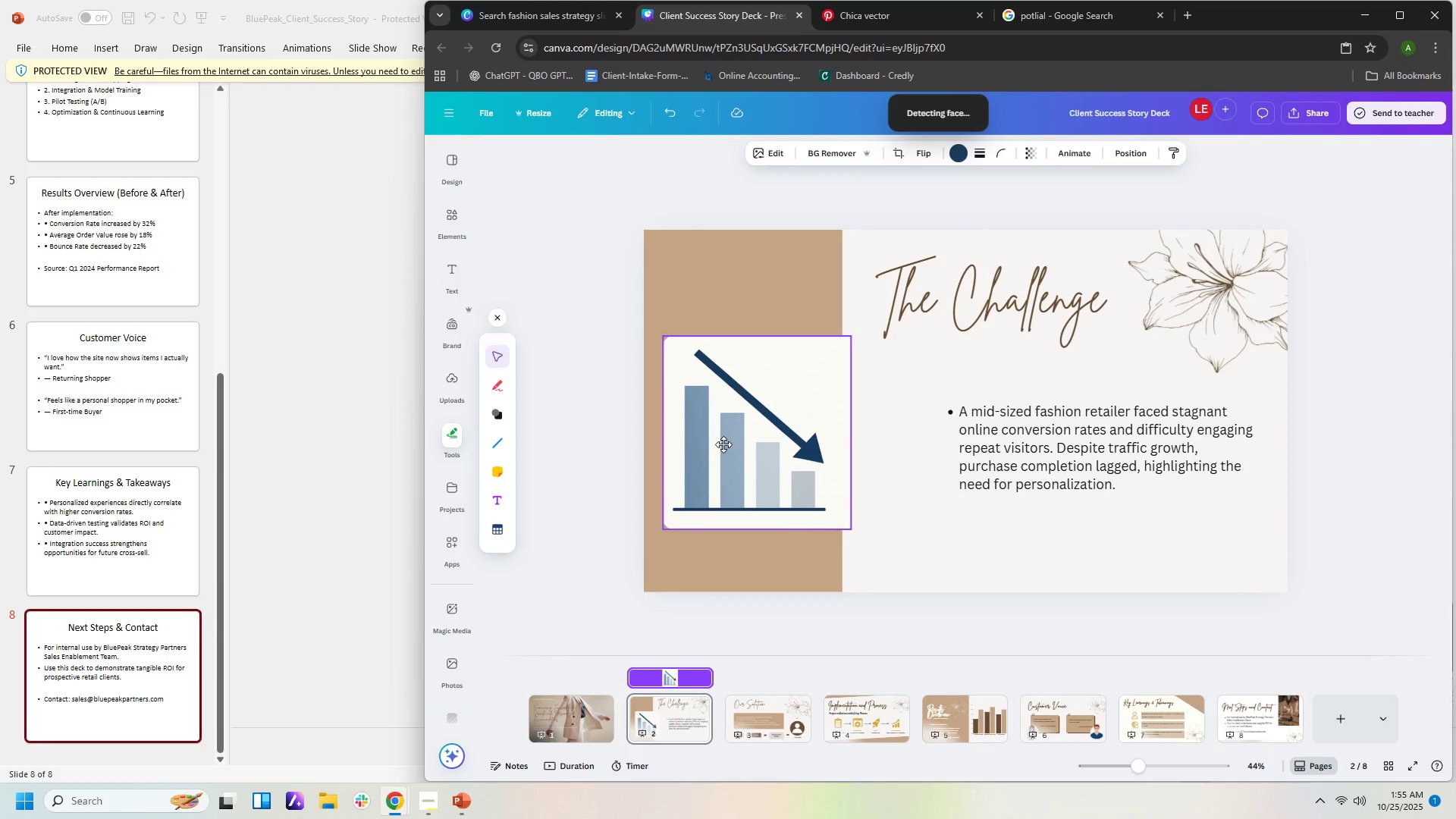 
left_click([1280, 519])
 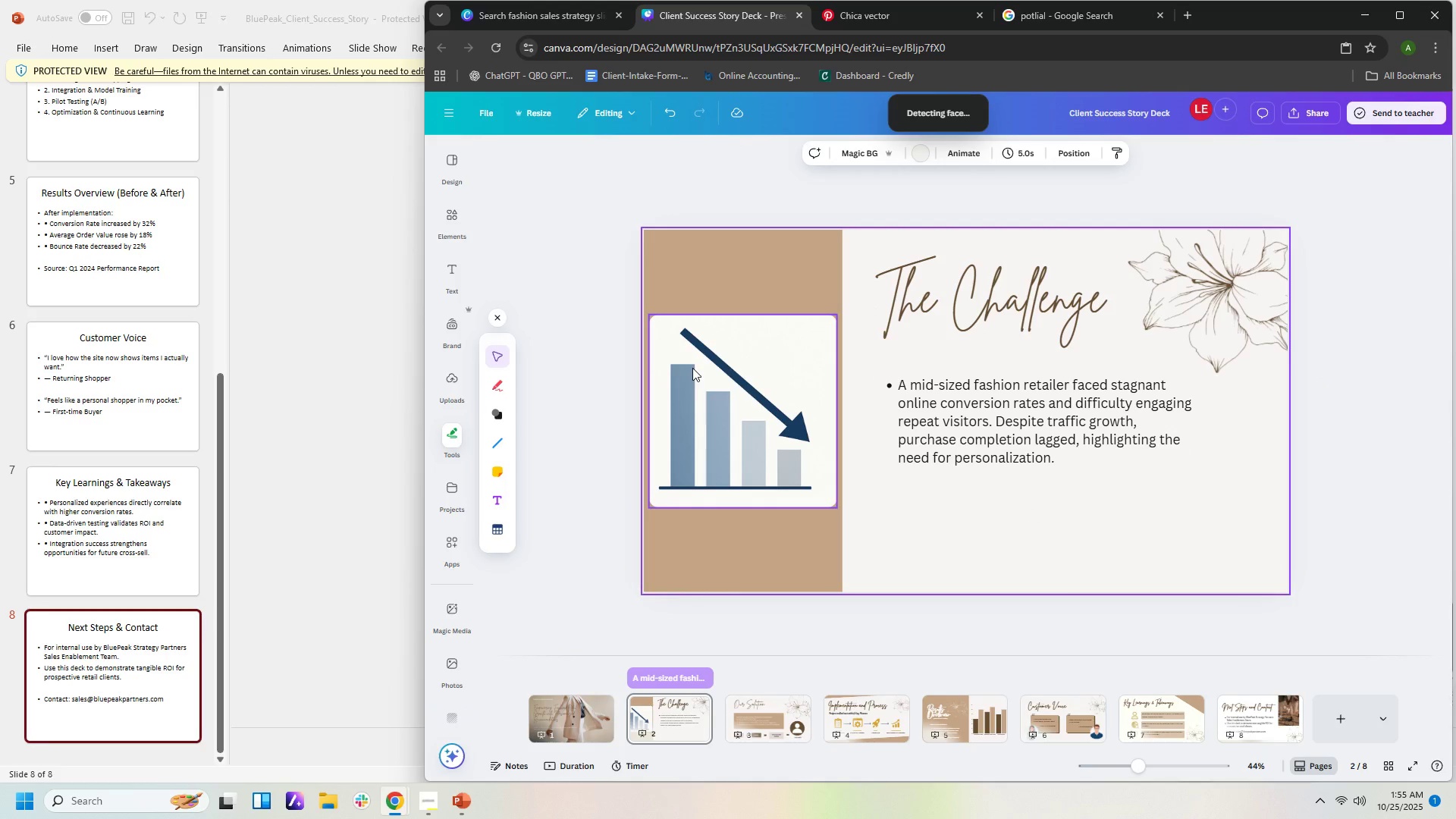 
left_click([740, 368])
 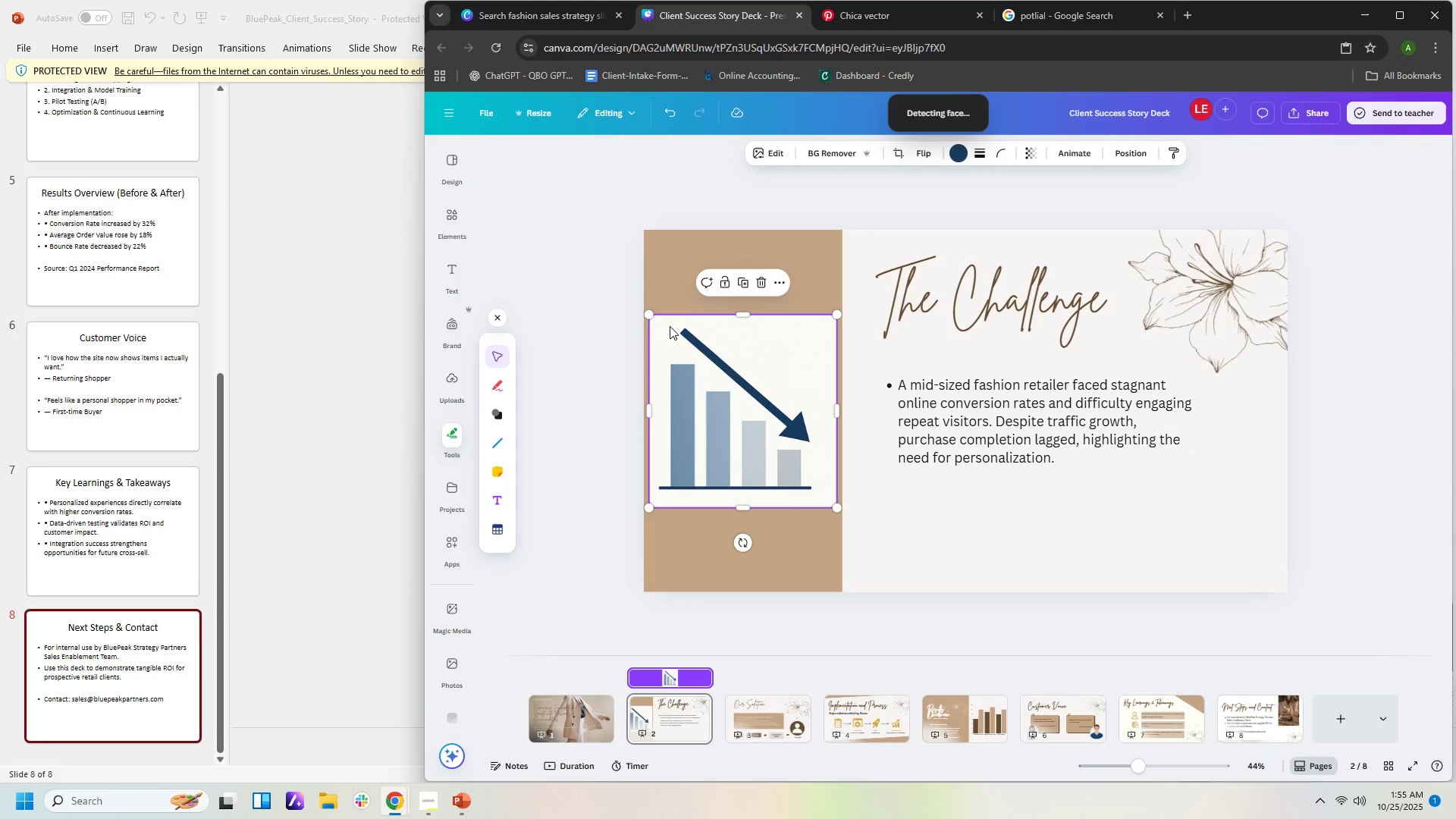 
mouse_move([676, 318])
 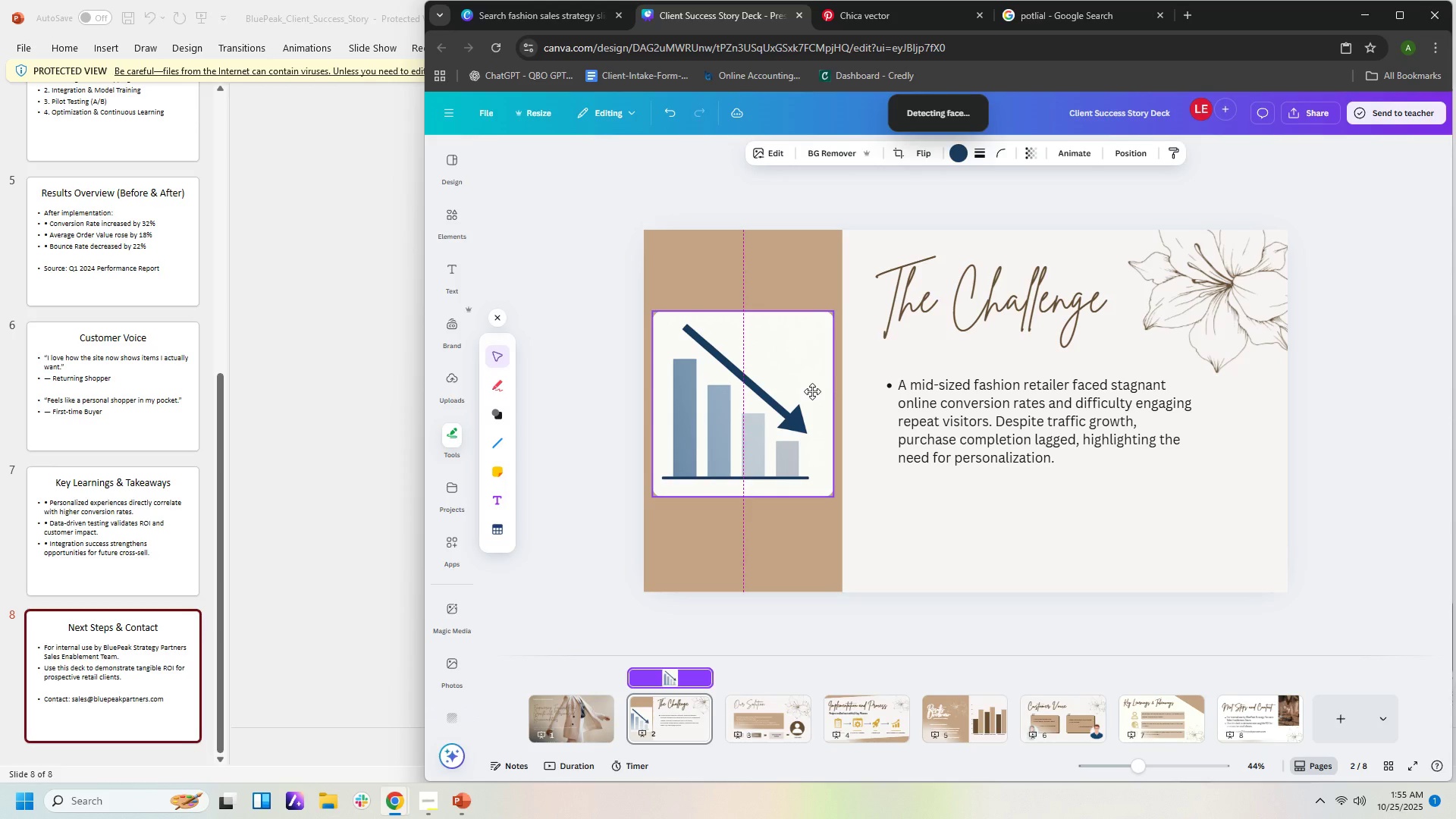 
left_click([1101, 526])
 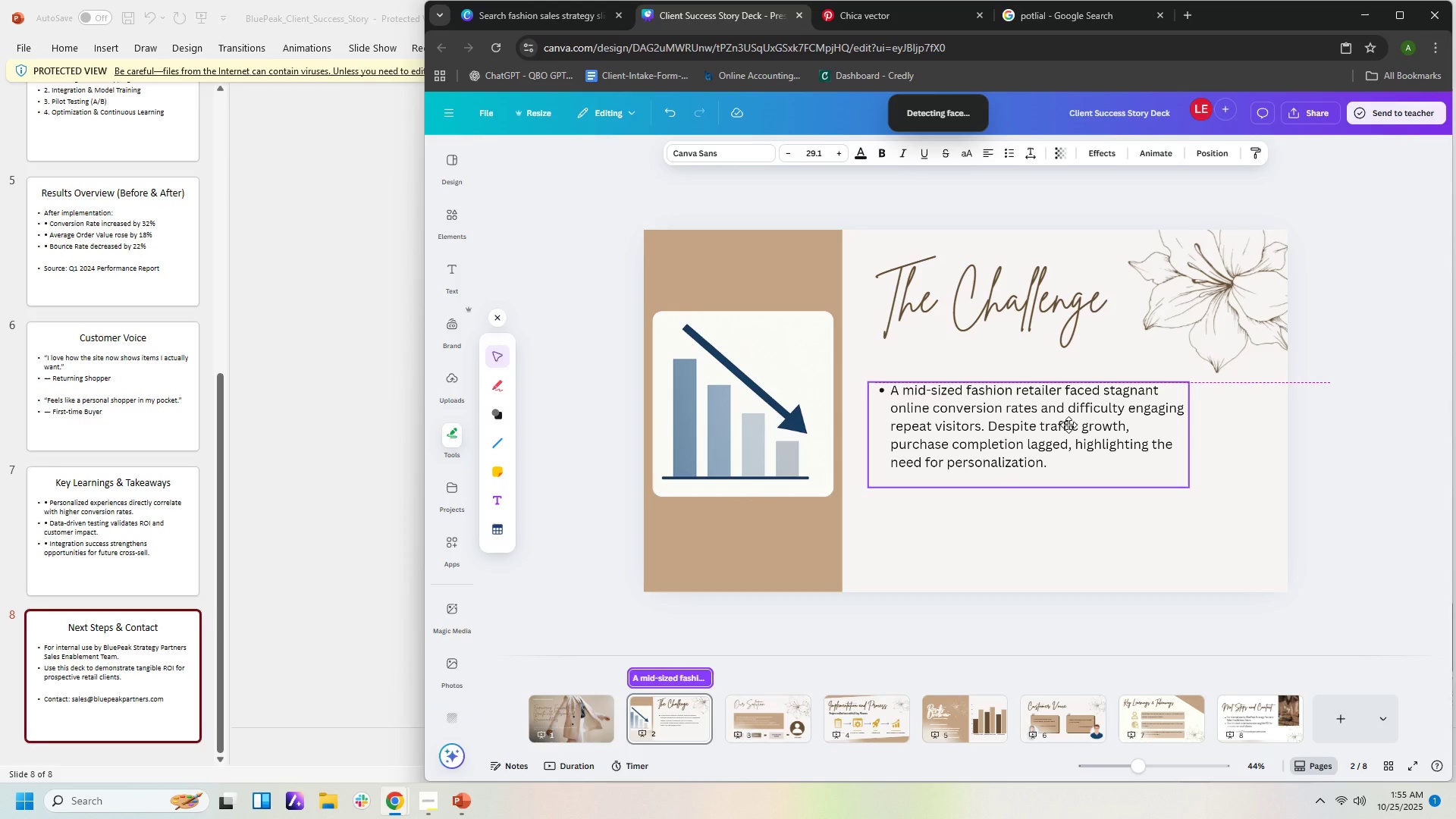 
left_click([1194, 538])
 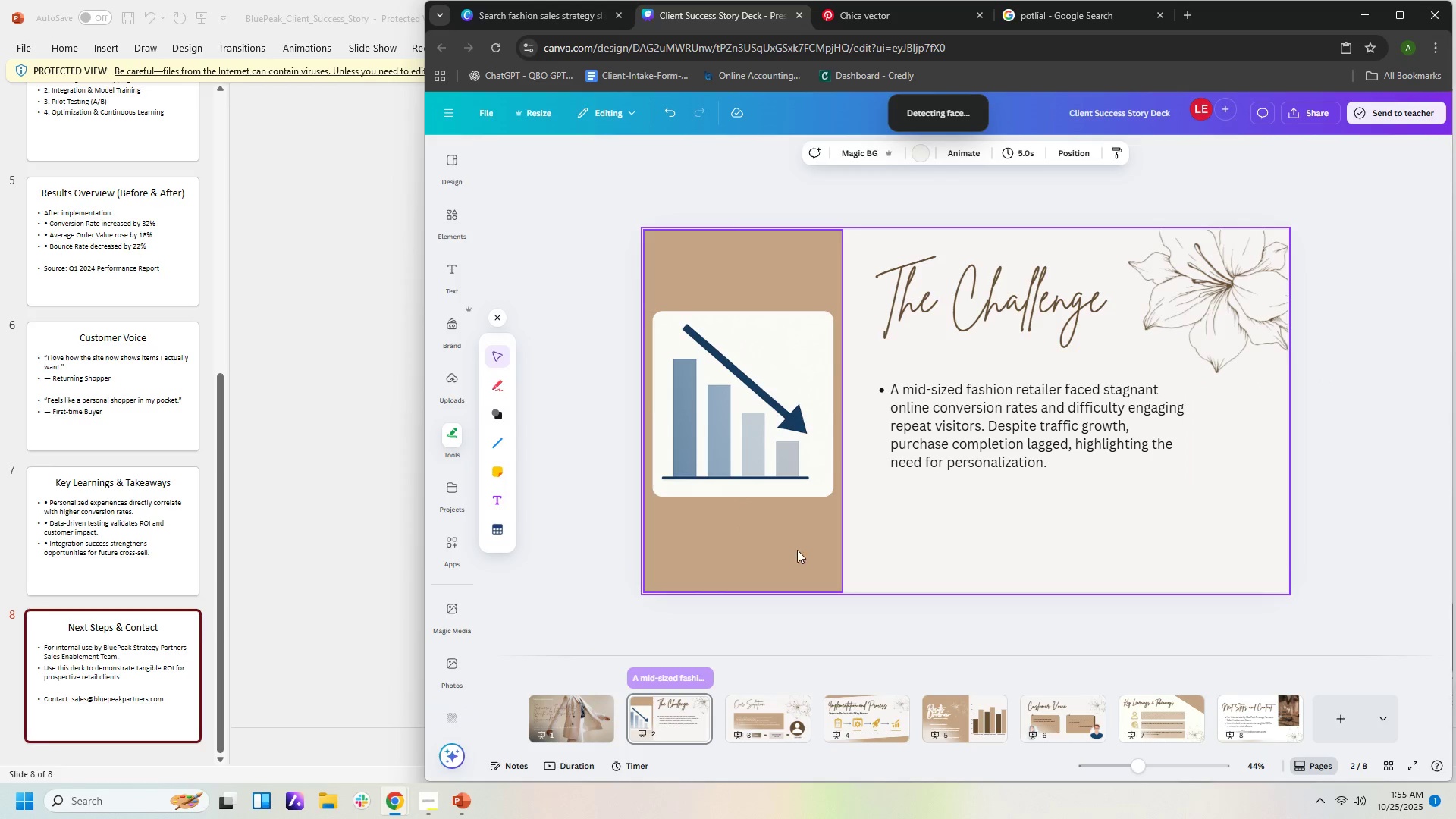 
left_click([792, 557])
 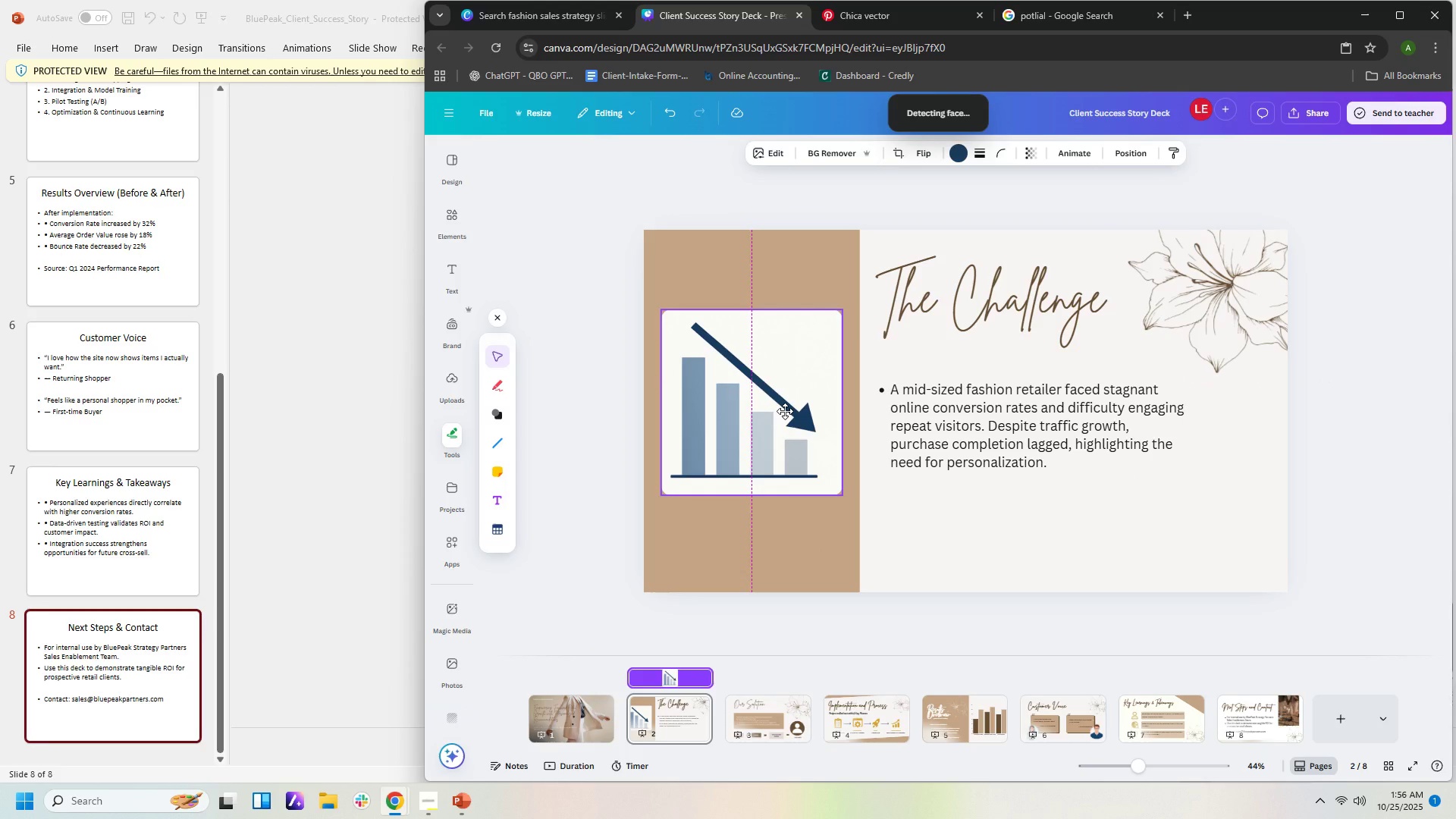 
left_click([1006, 512])
 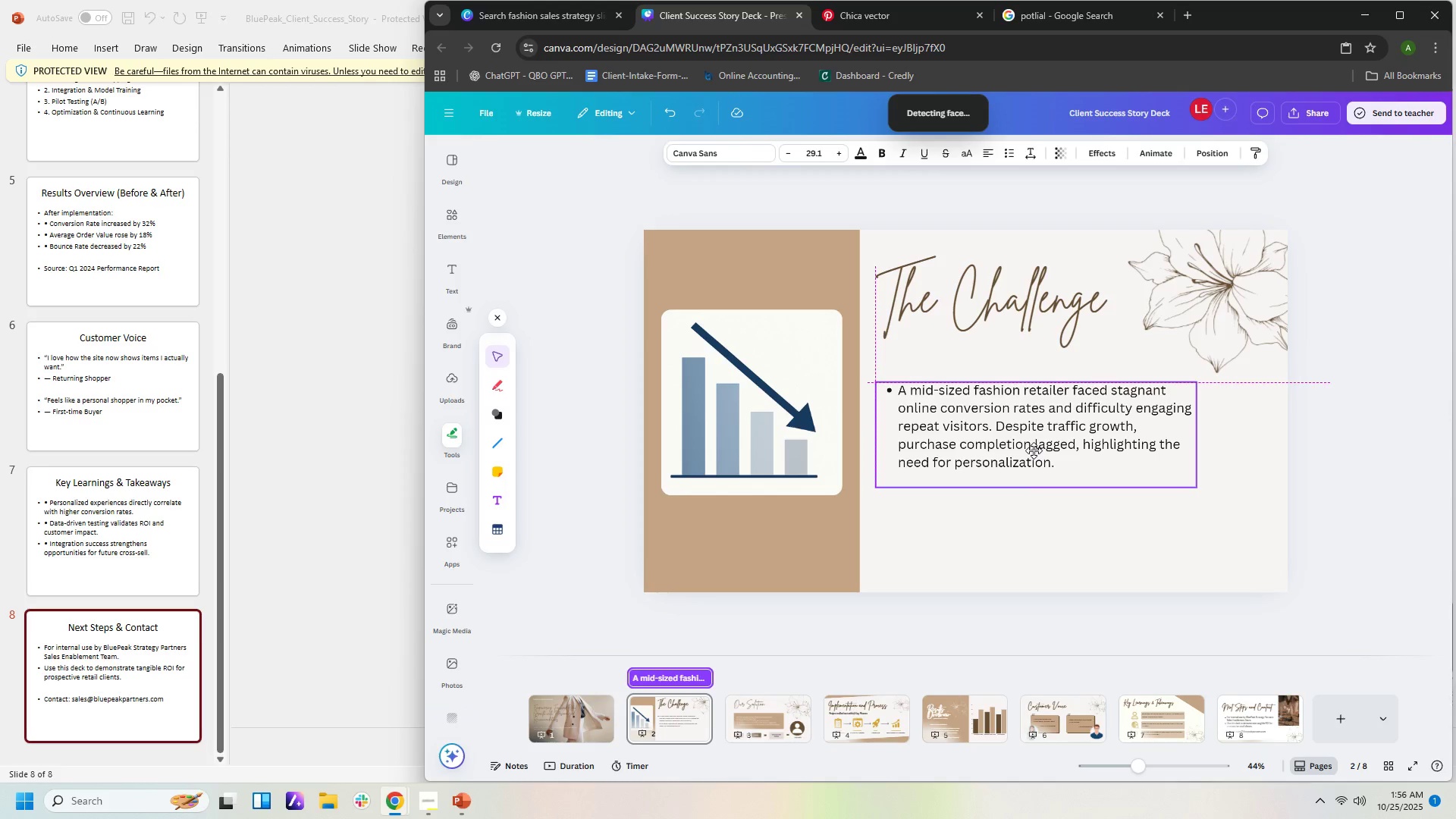 
left_click([1092, 526])
 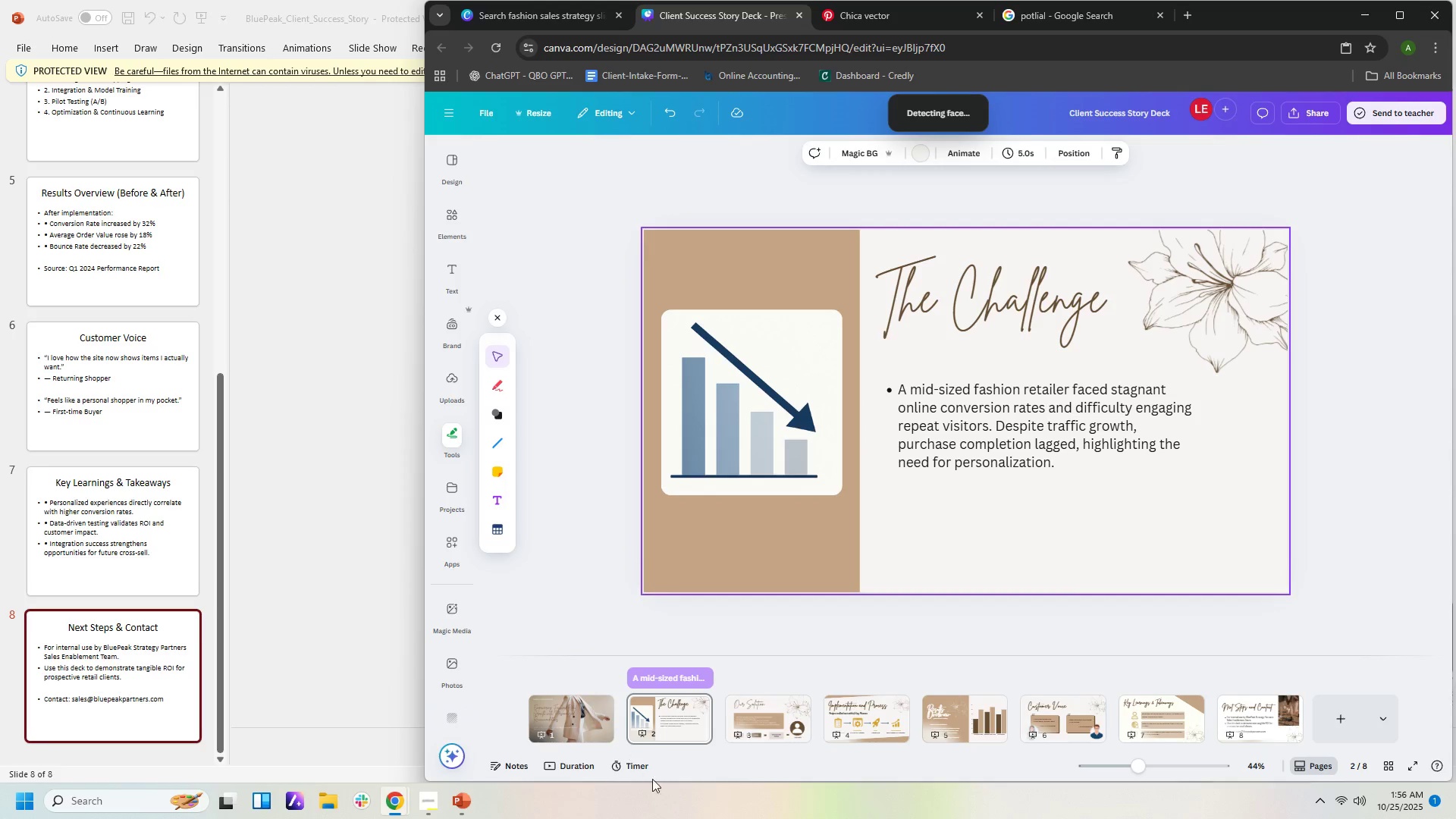 
left_click([591, 708])
 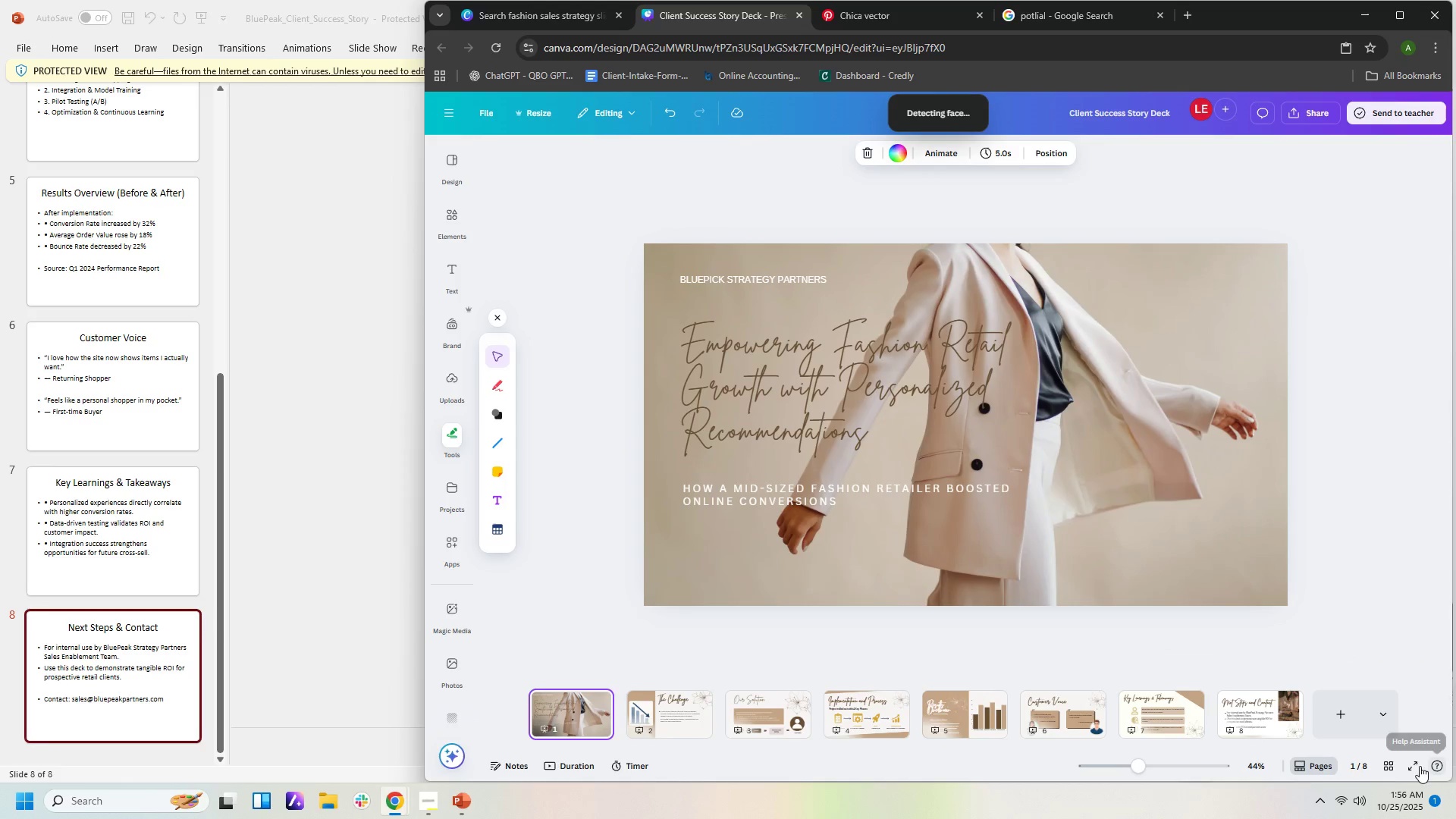 
left_click([1407, 763])
 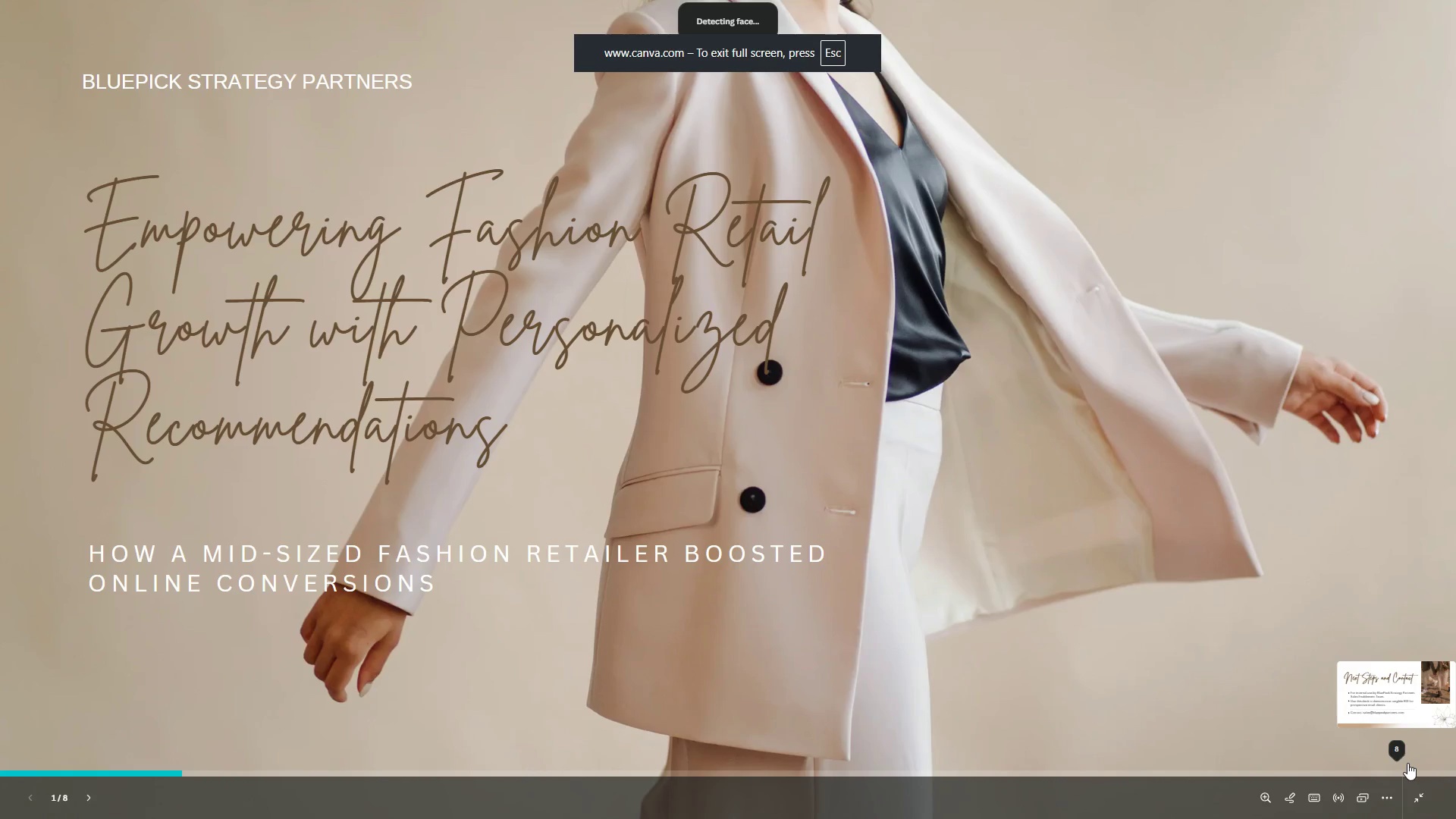 
wait(8.05)
 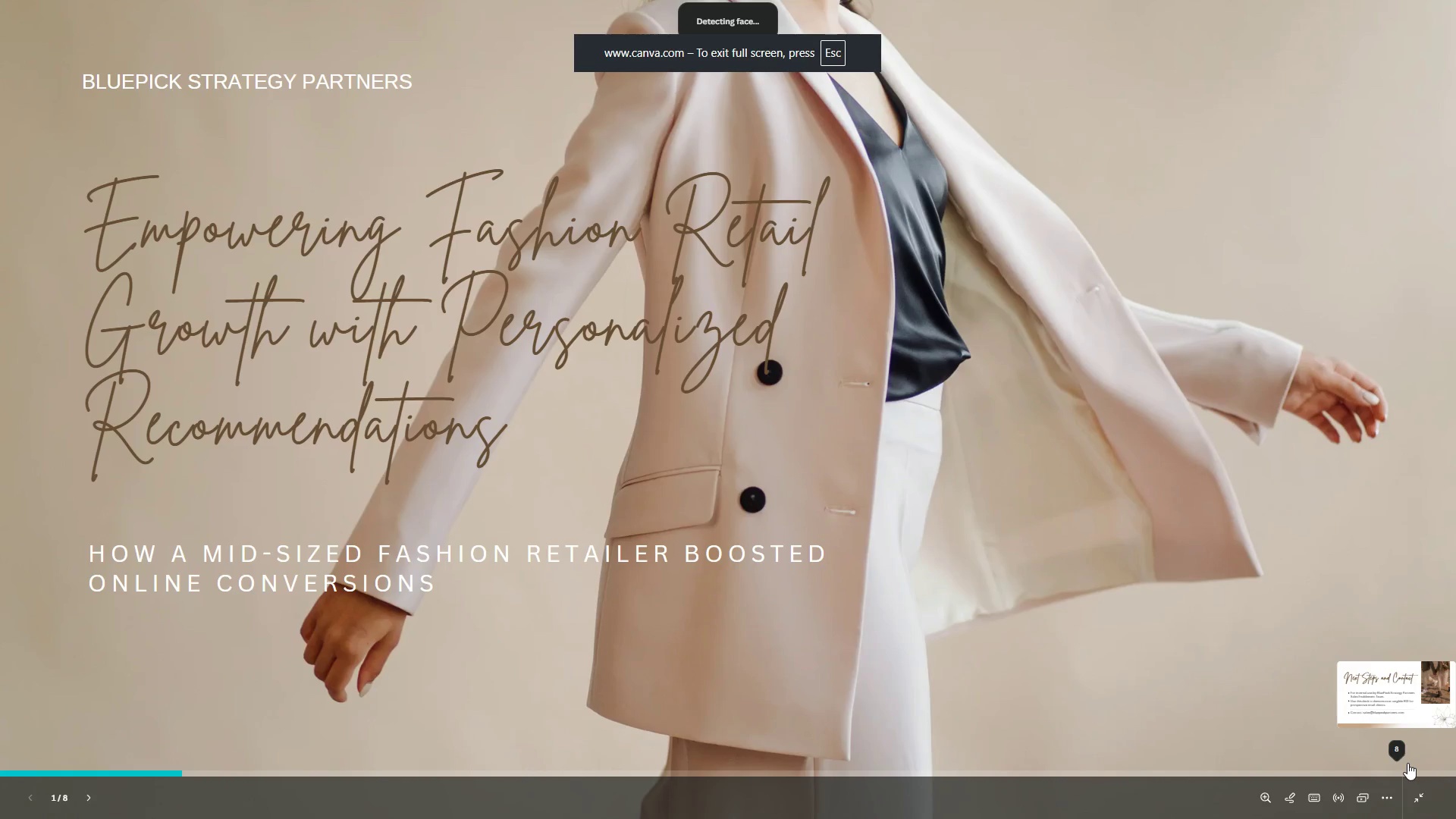 
left_click([724, 52])
 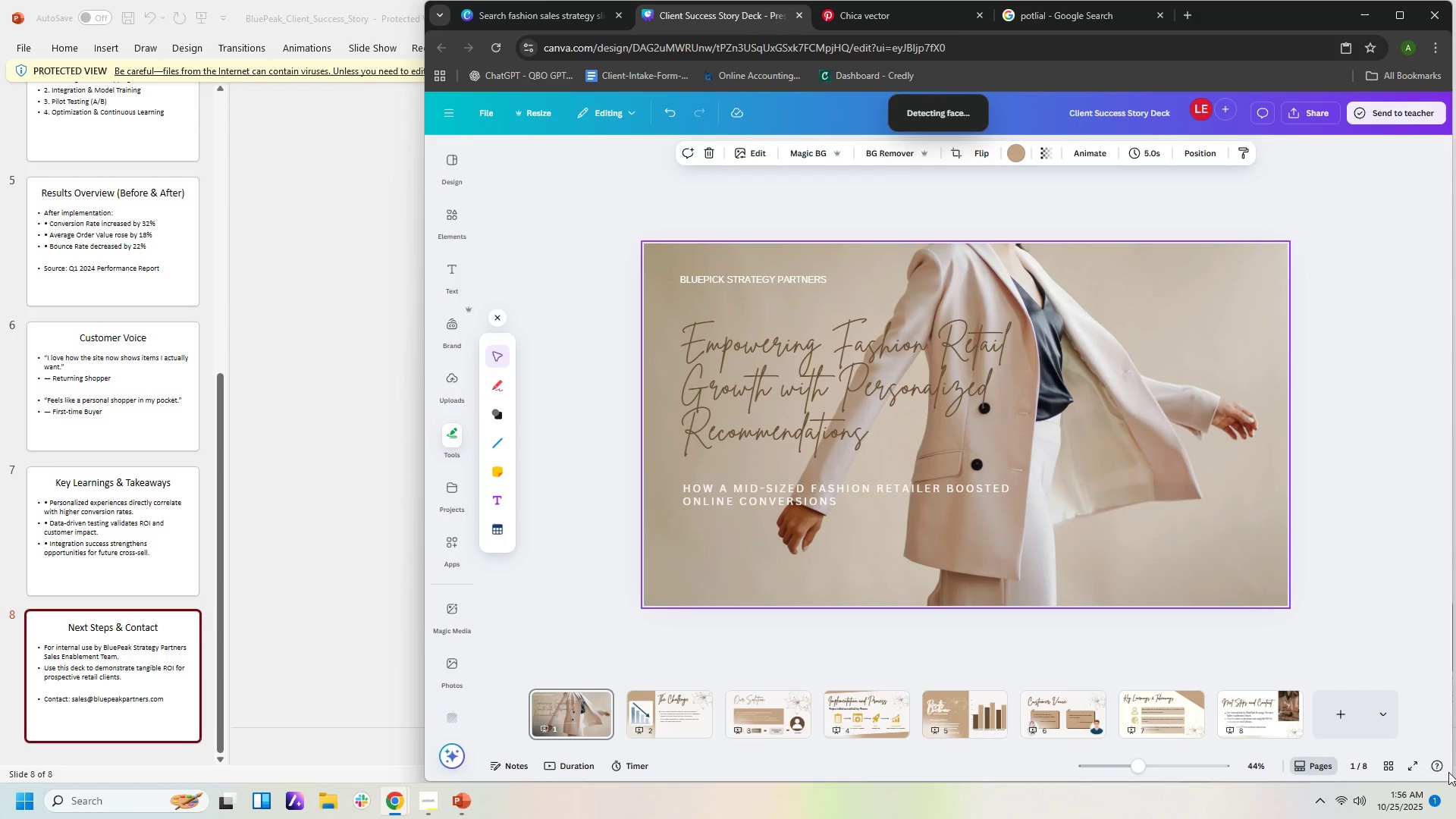 
left_click([1411, 762])
 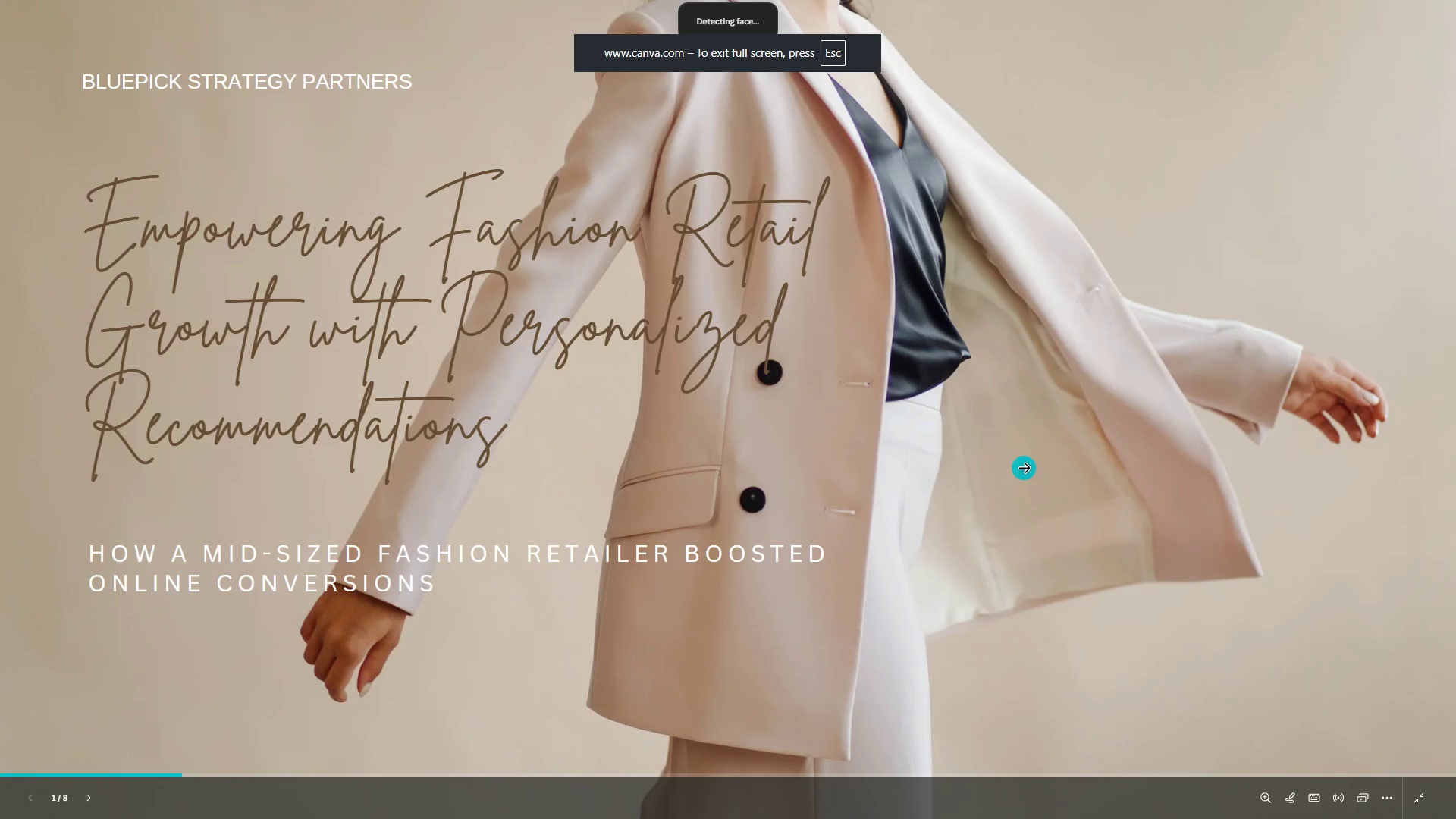 
key(ArrowDown)
 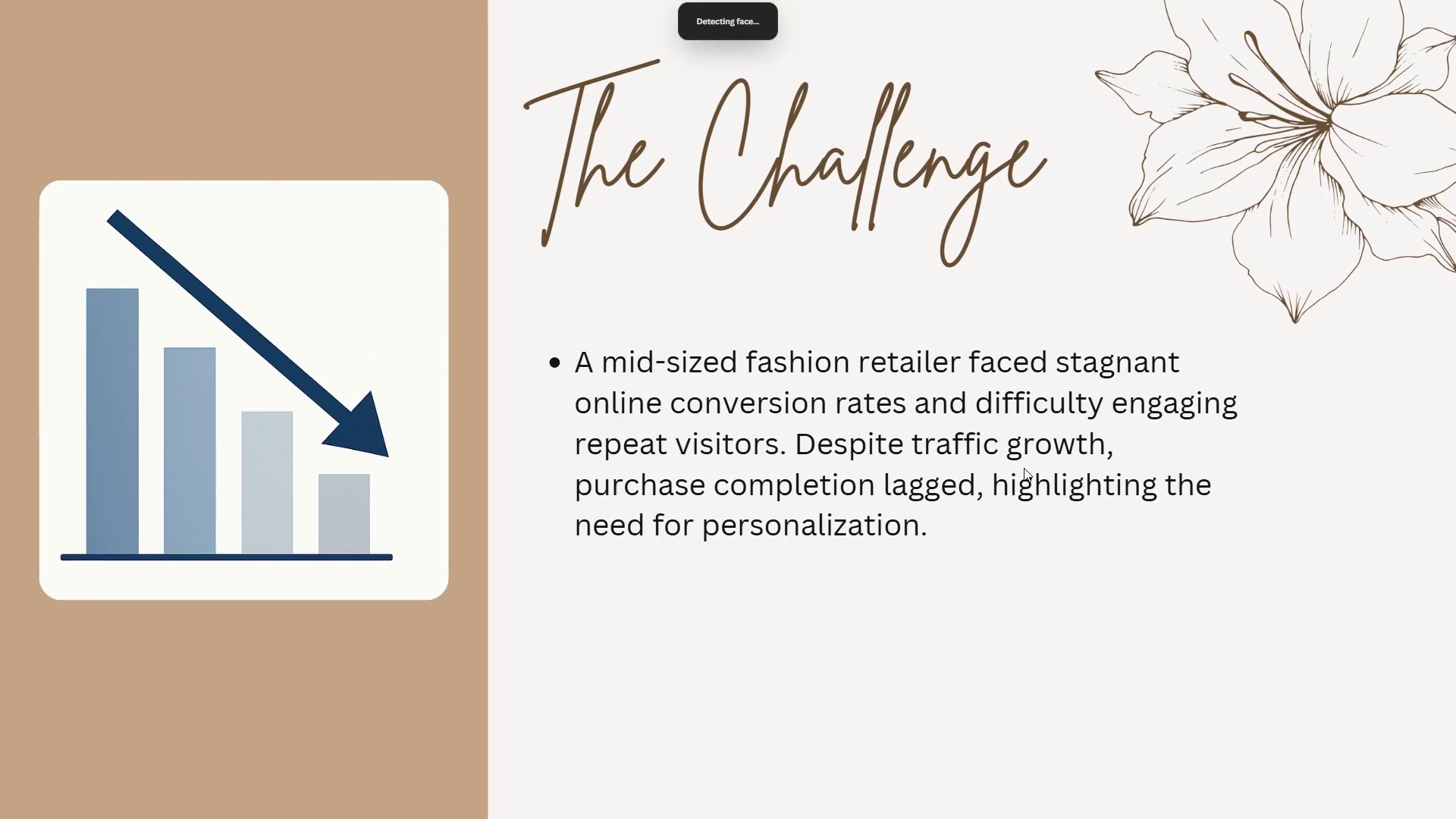 
key(ArrowDown)
 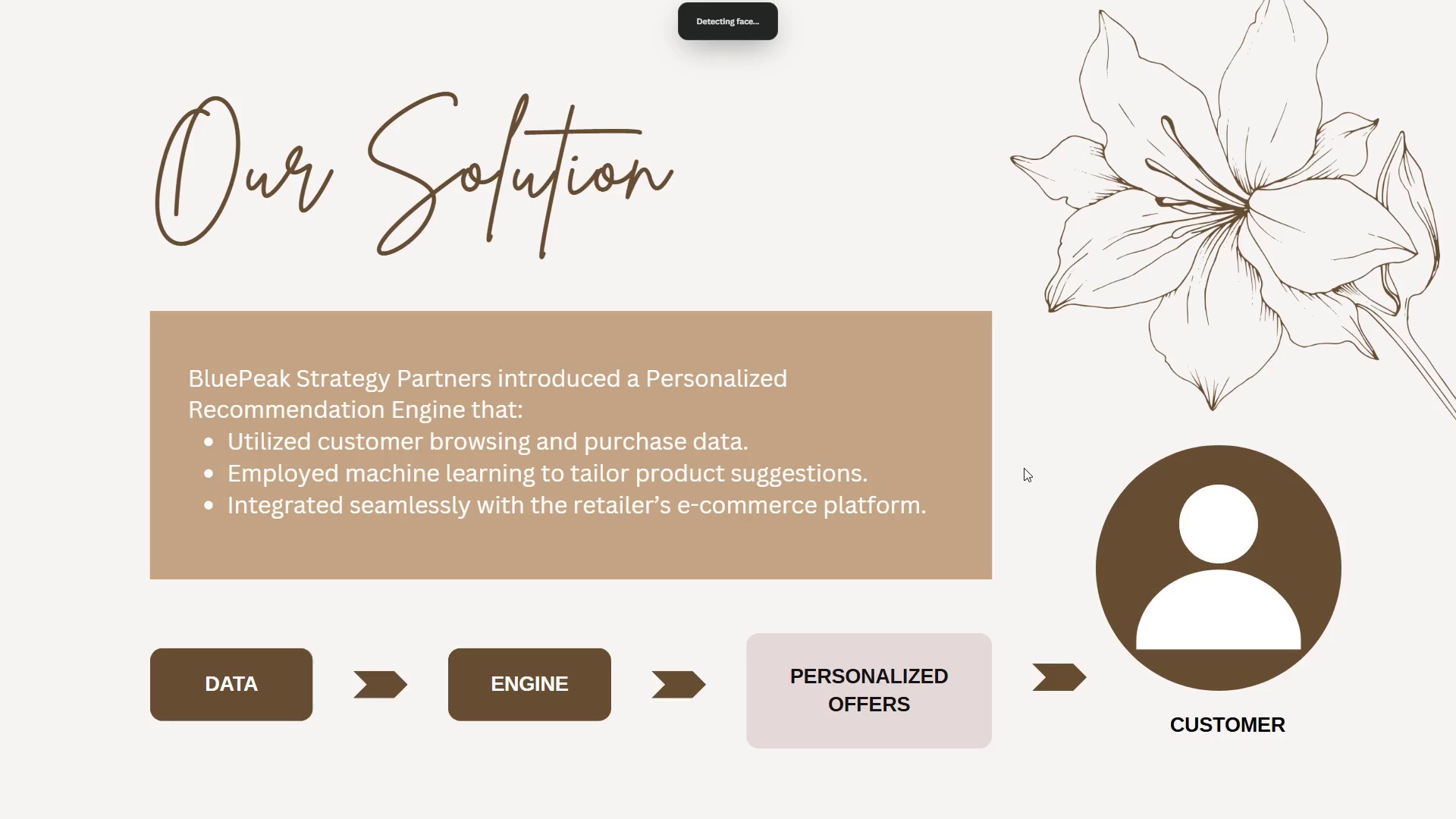 
key(ArrowDown)
 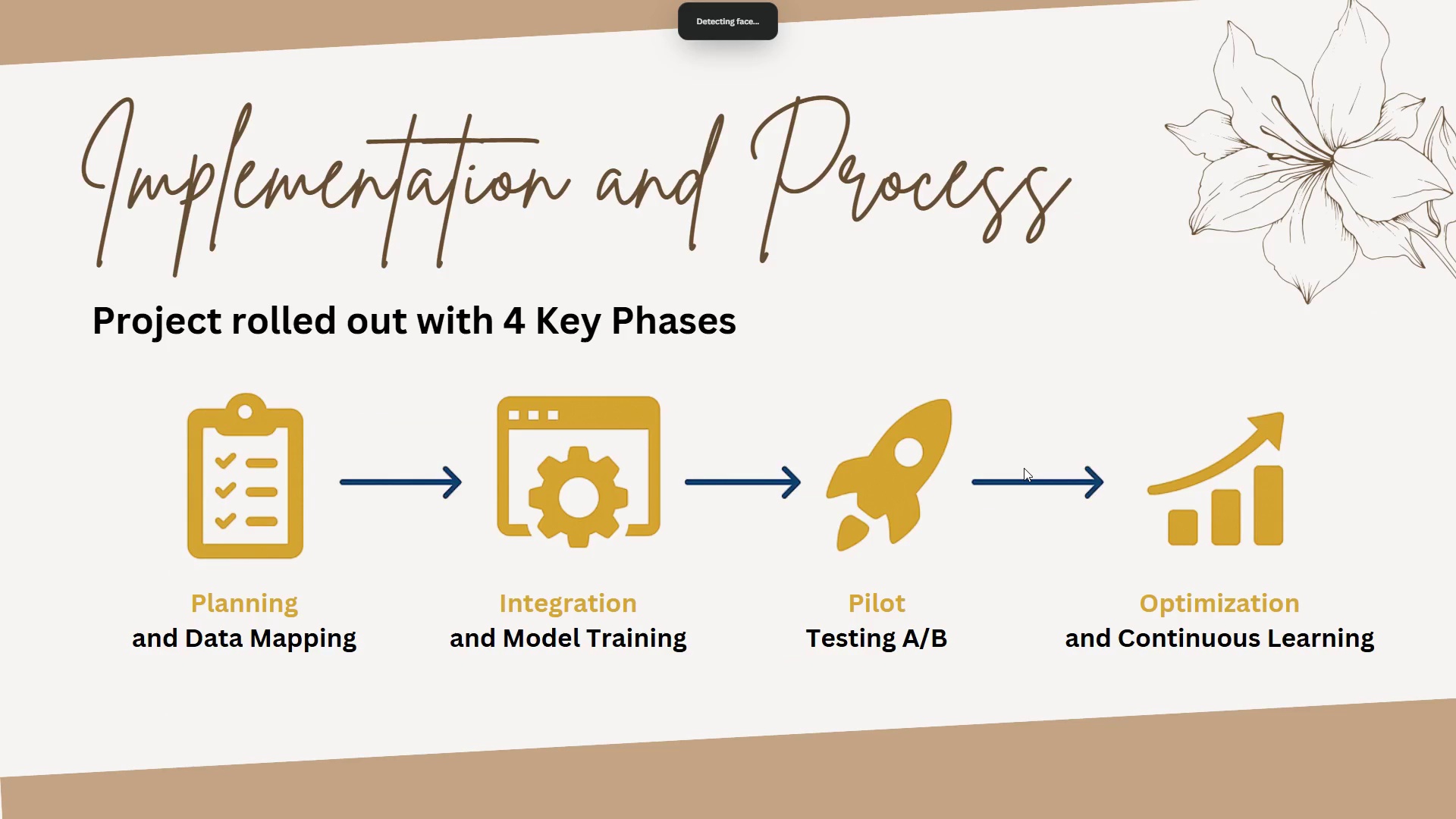 
key(ArrowDown)
 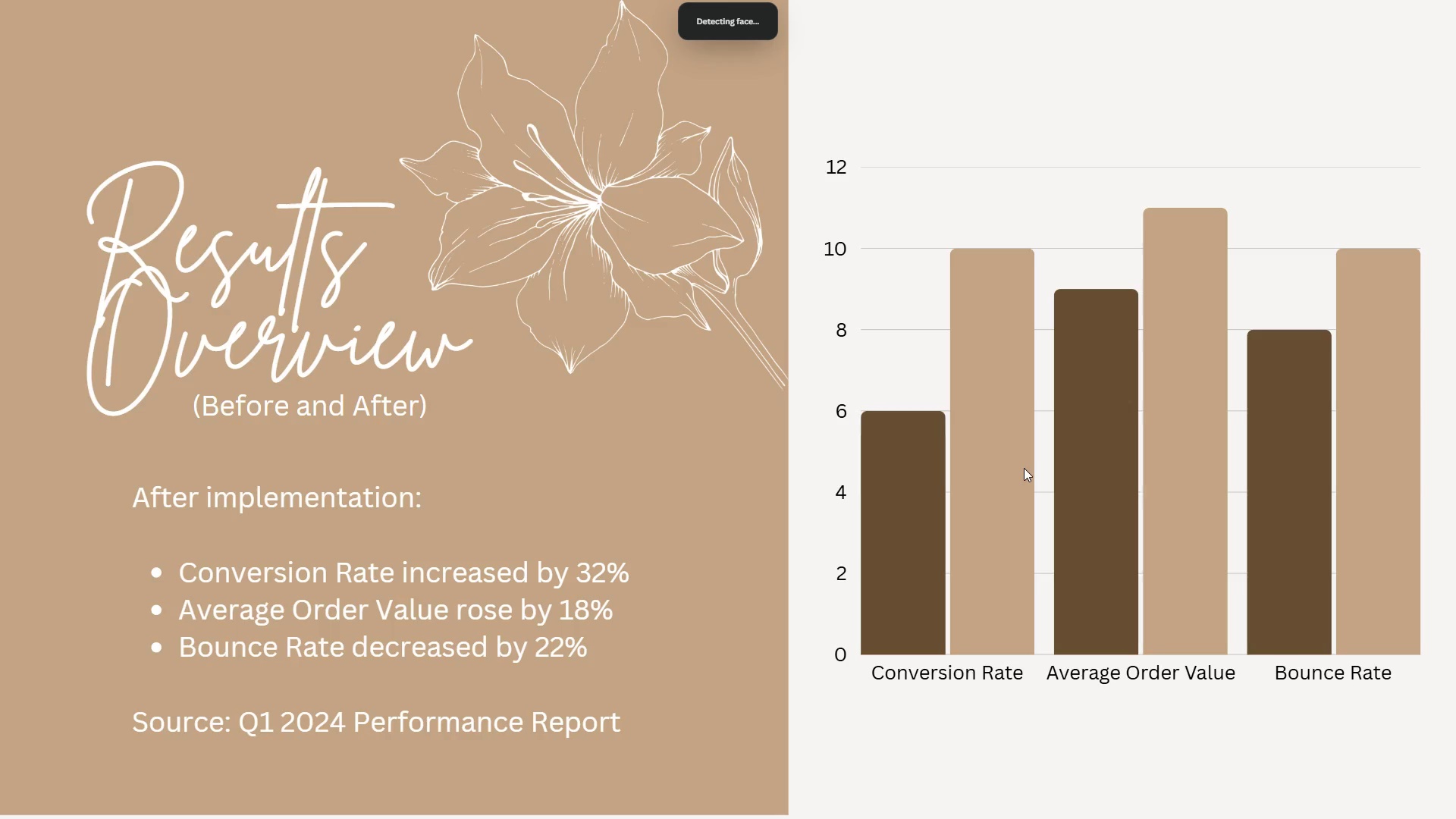 
key(ArrowDown)
 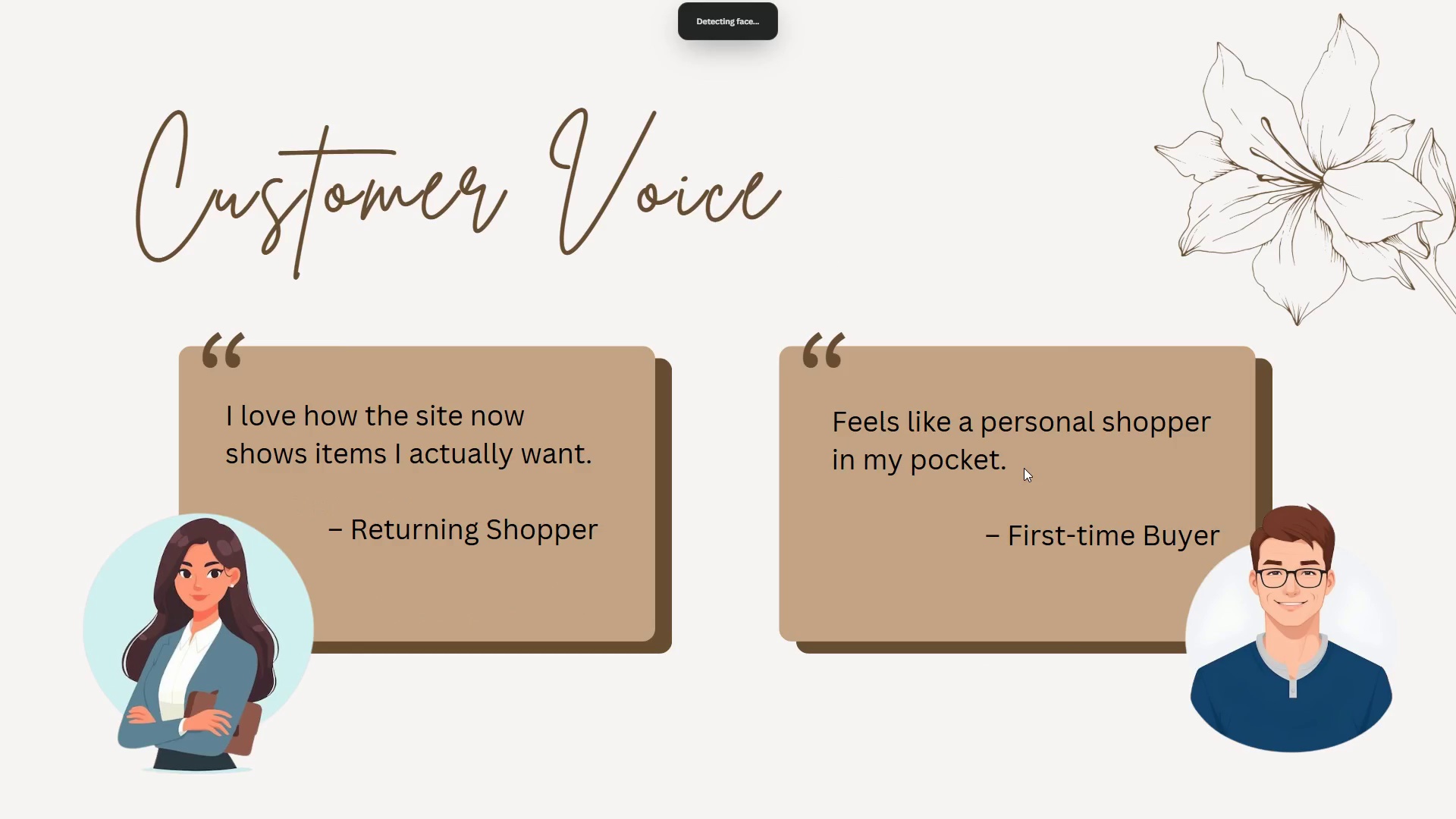 
key(ArrowDown)
 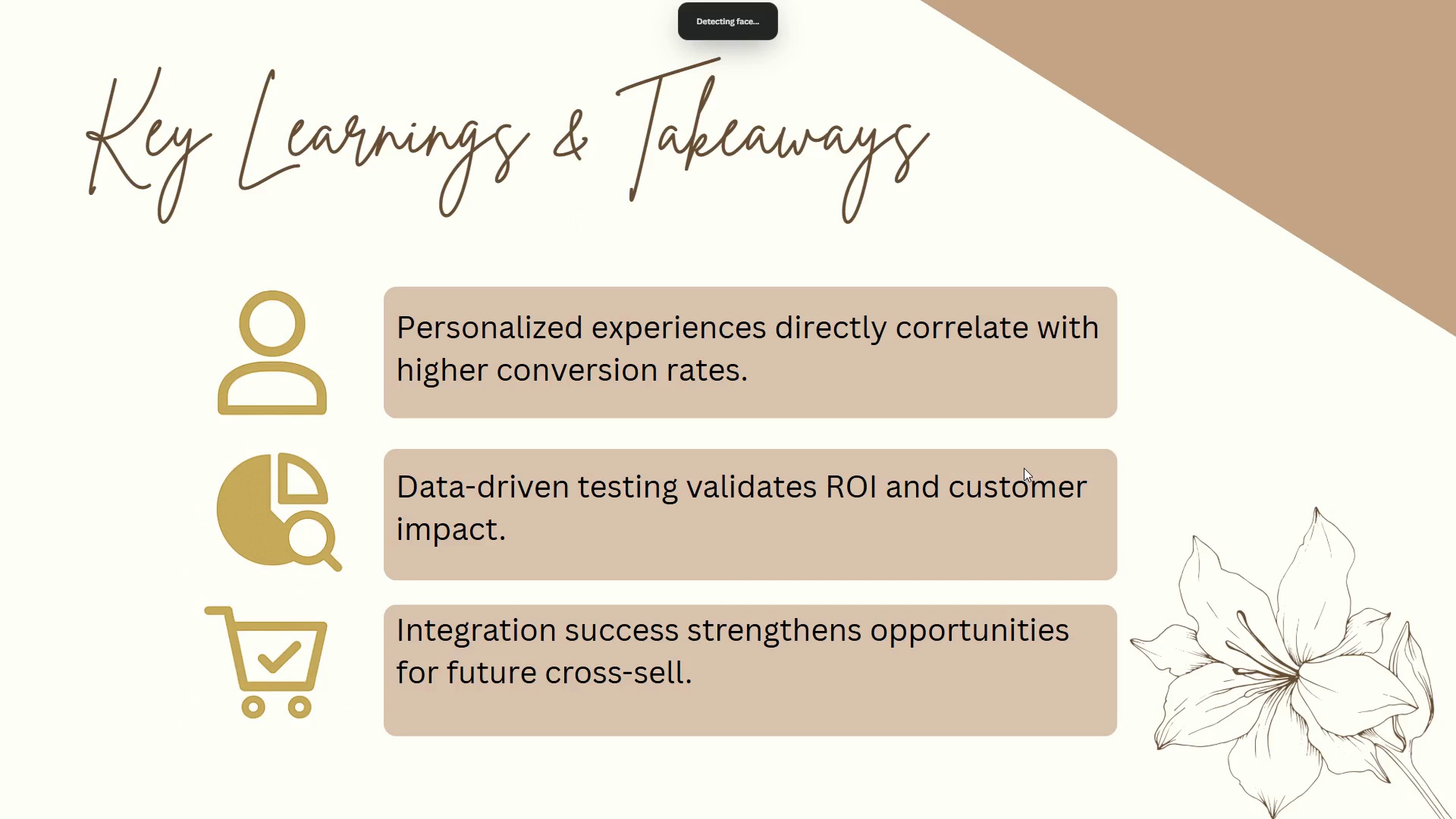 
key(ArrowDown)
 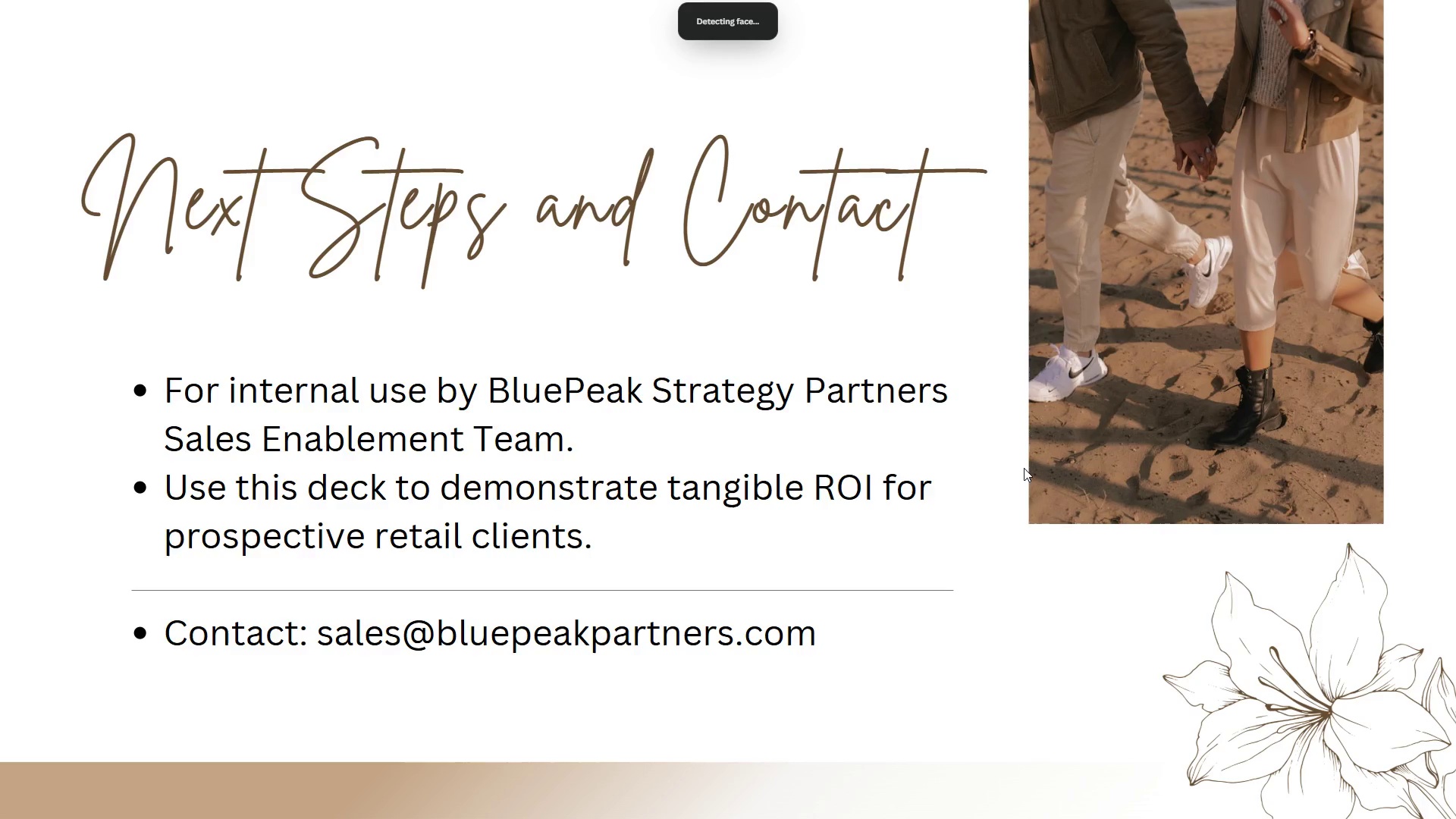 
key(ArrowDown)
 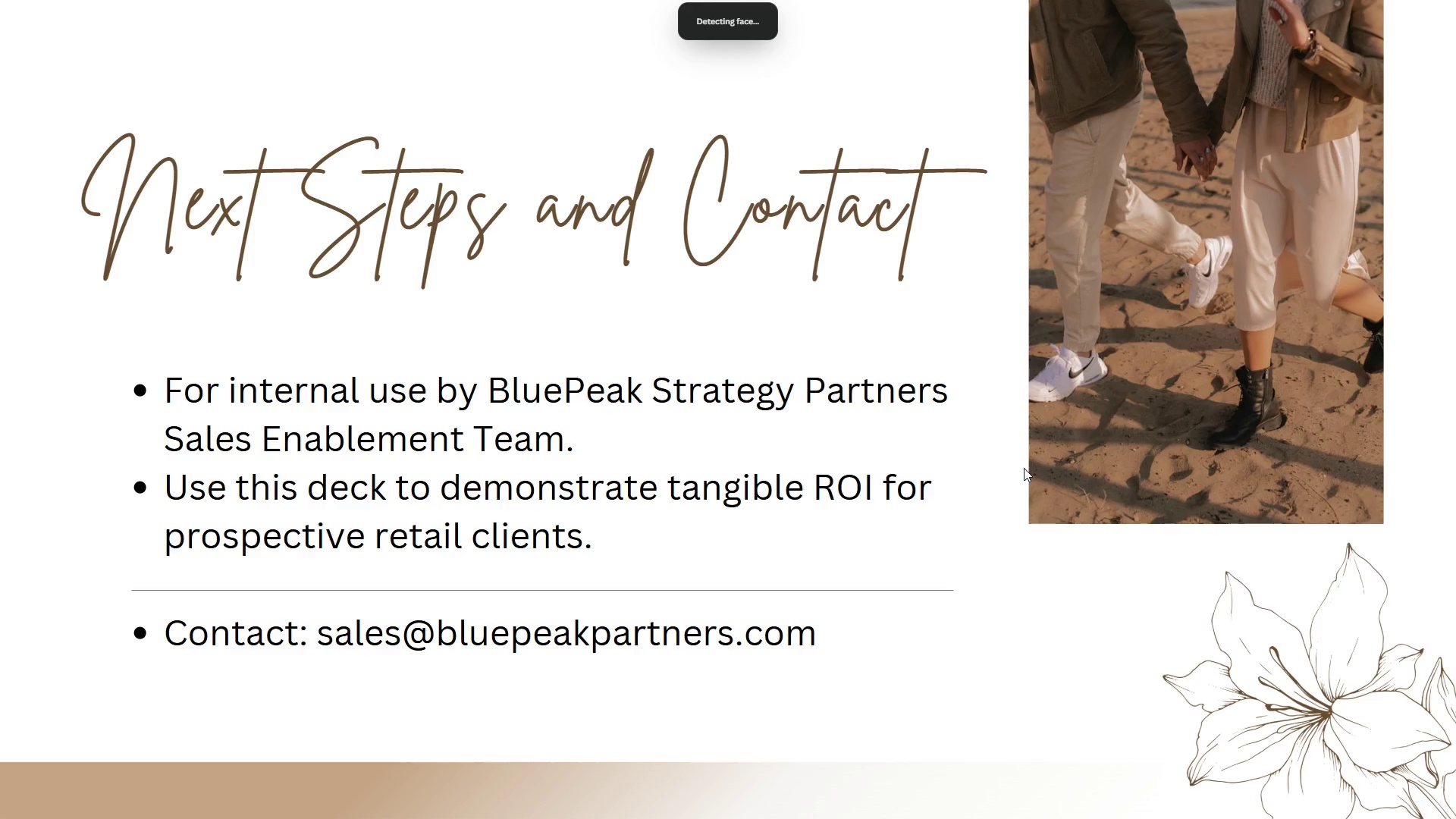 
key(ArrowDown)
 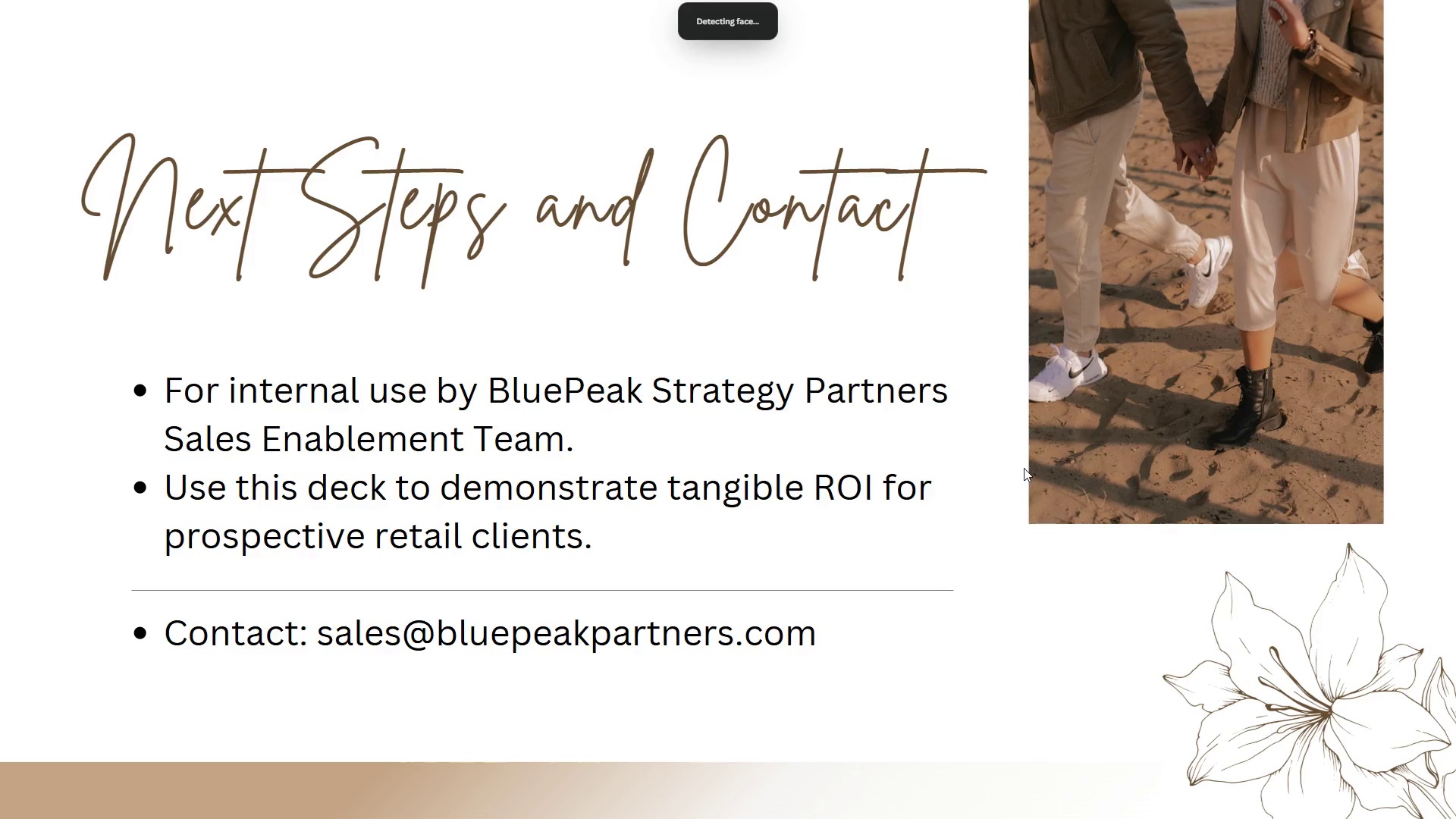 
key(Escape)
 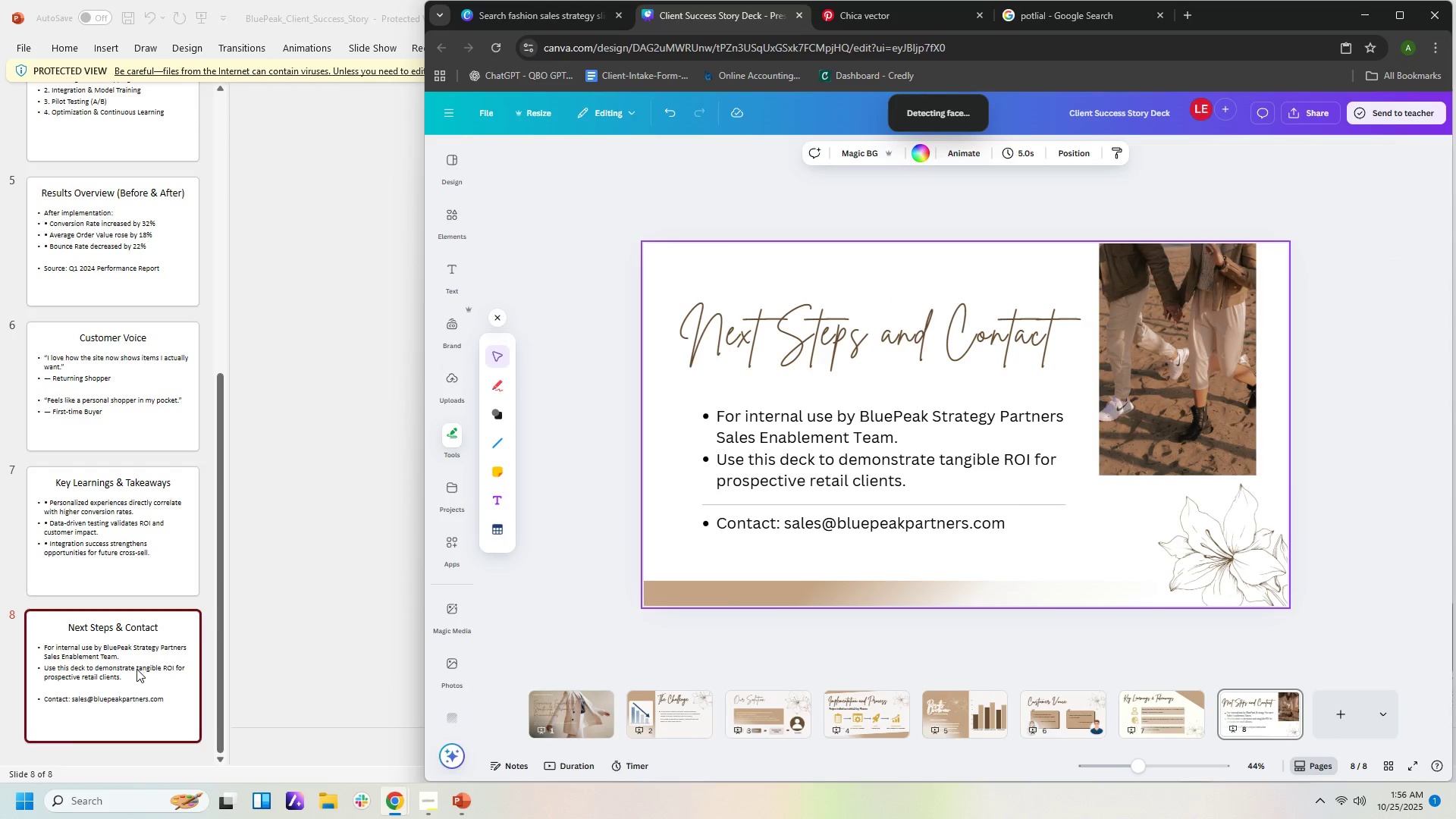 
wait(7.15)
 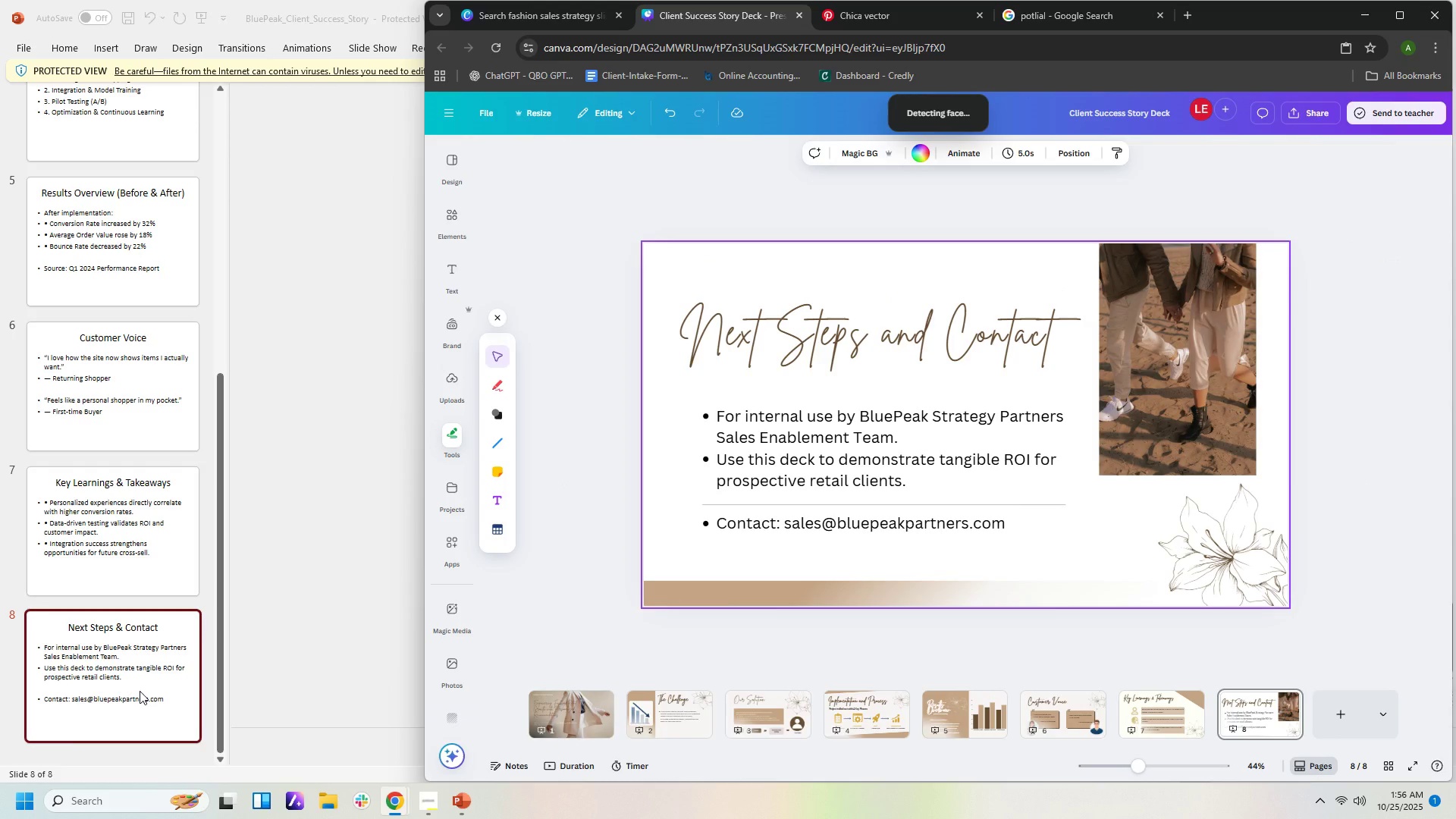 
left_click([429, 799])